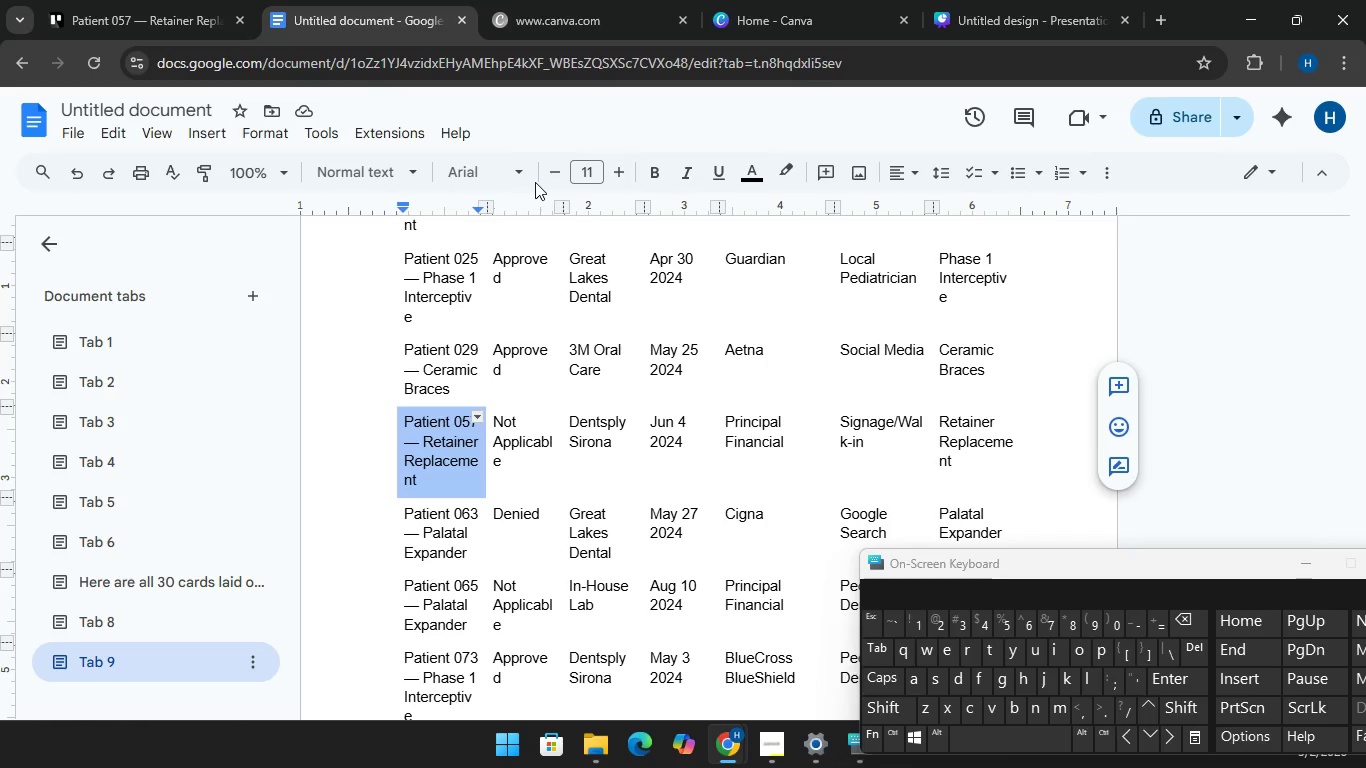 
left_click([126, 2])
 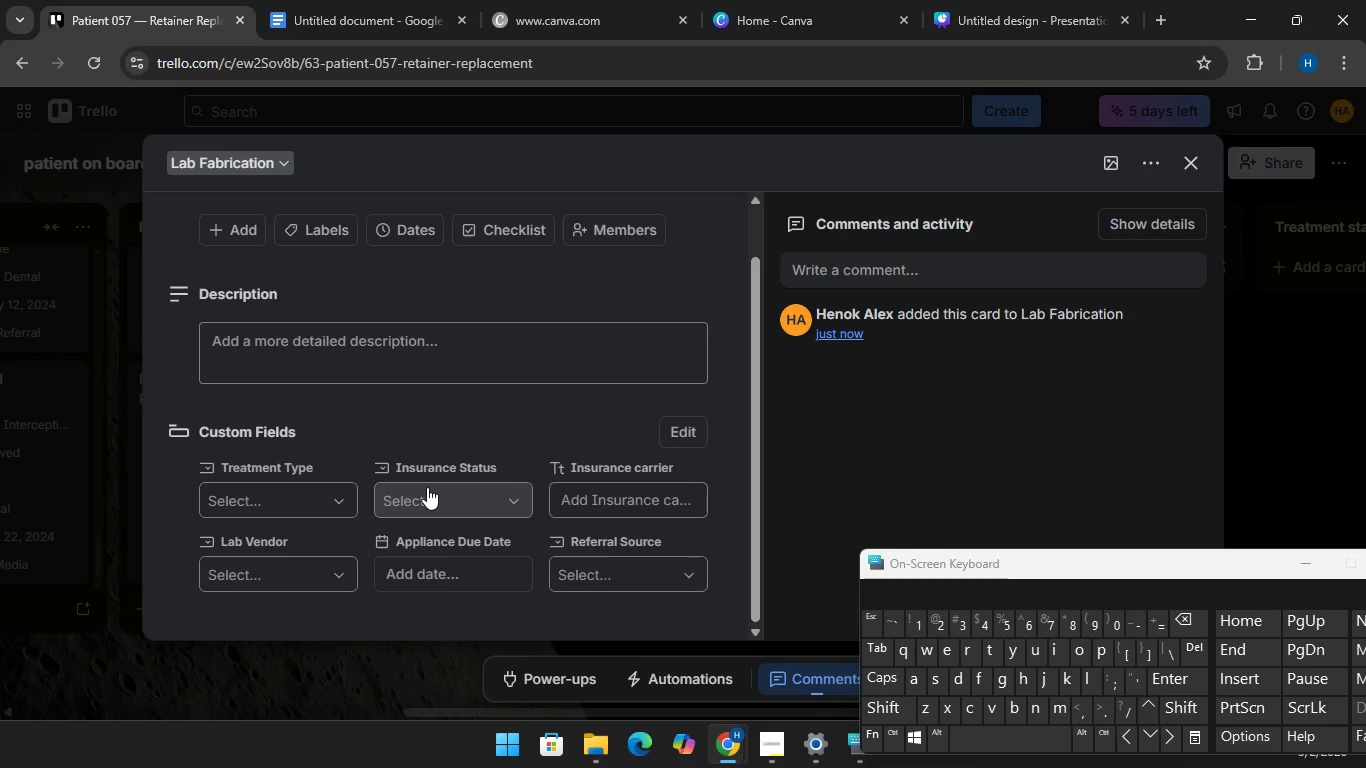 
left_click([428, 487])
 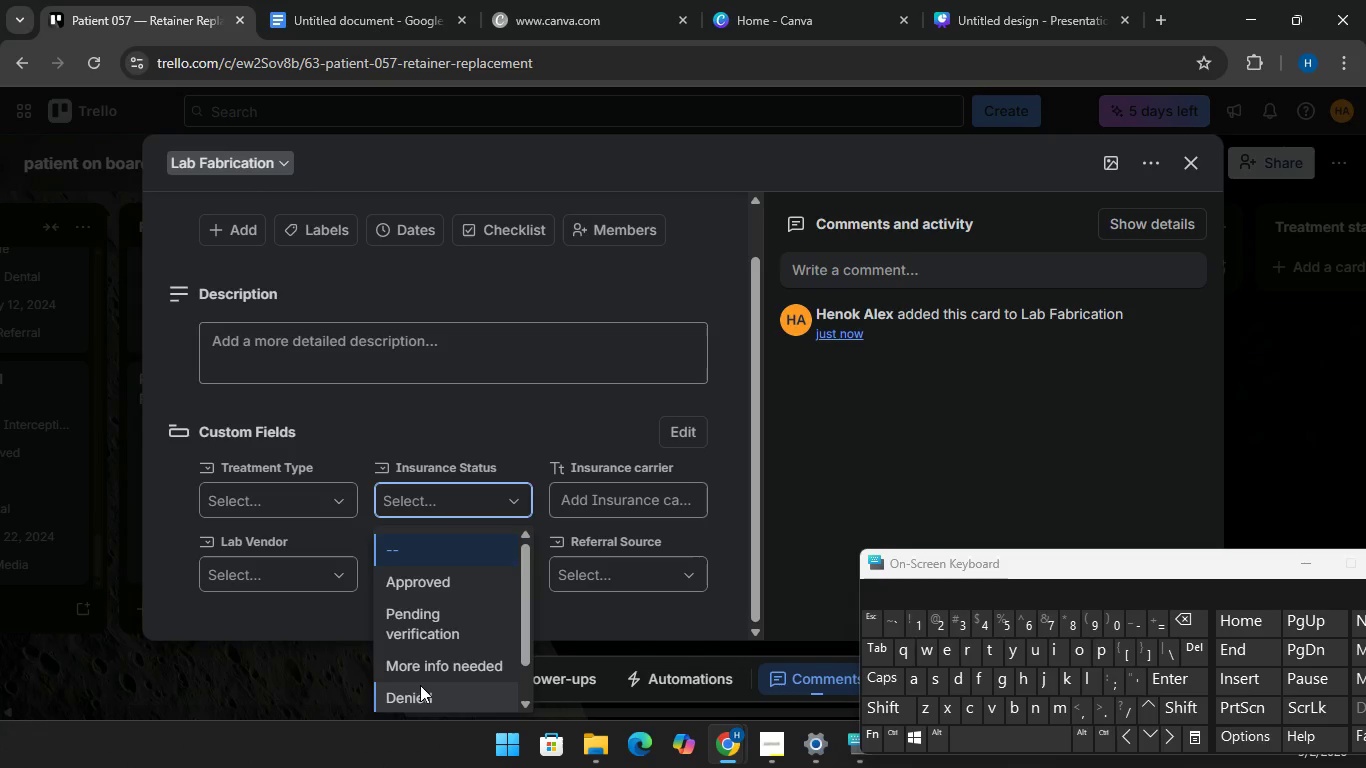 
scroll: coordinate [424, 669], scroll_direction: down, amount: 2.0
 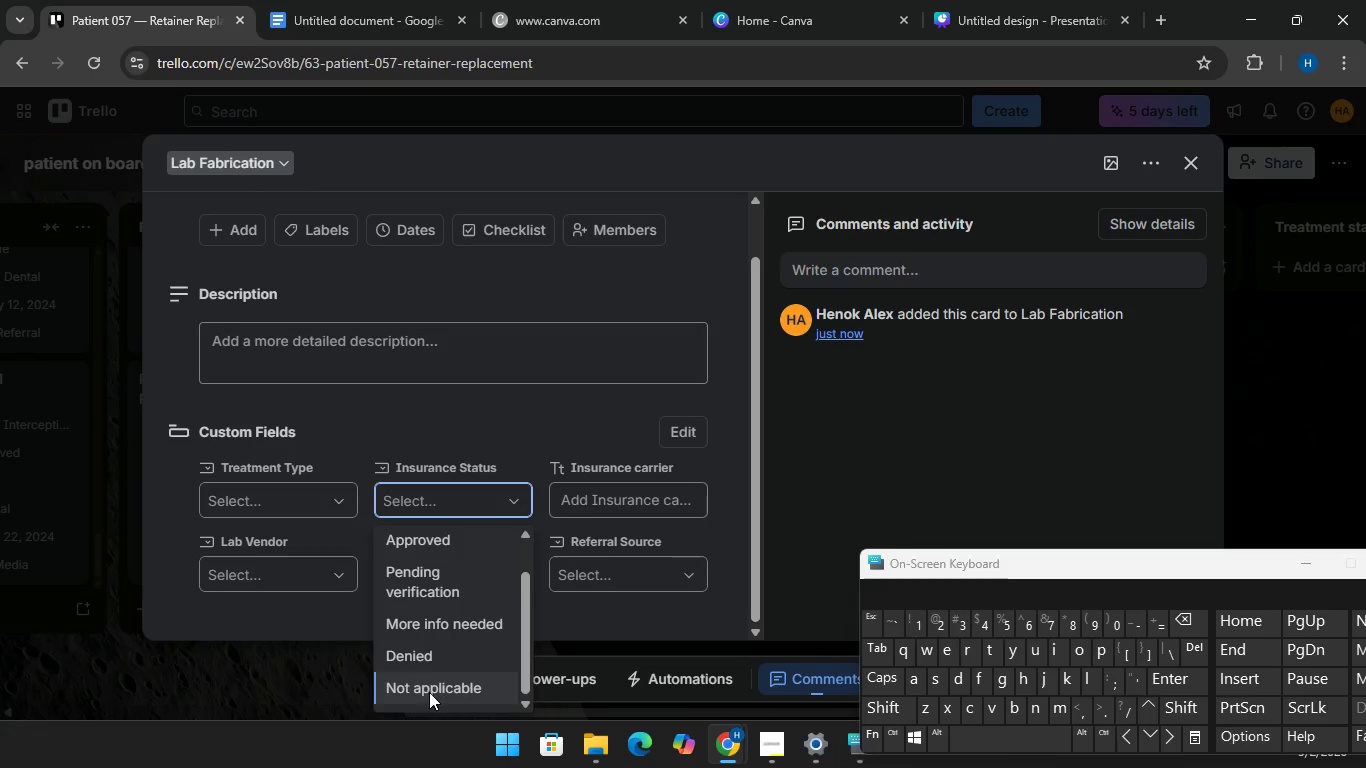 
left_click([429, 692])
 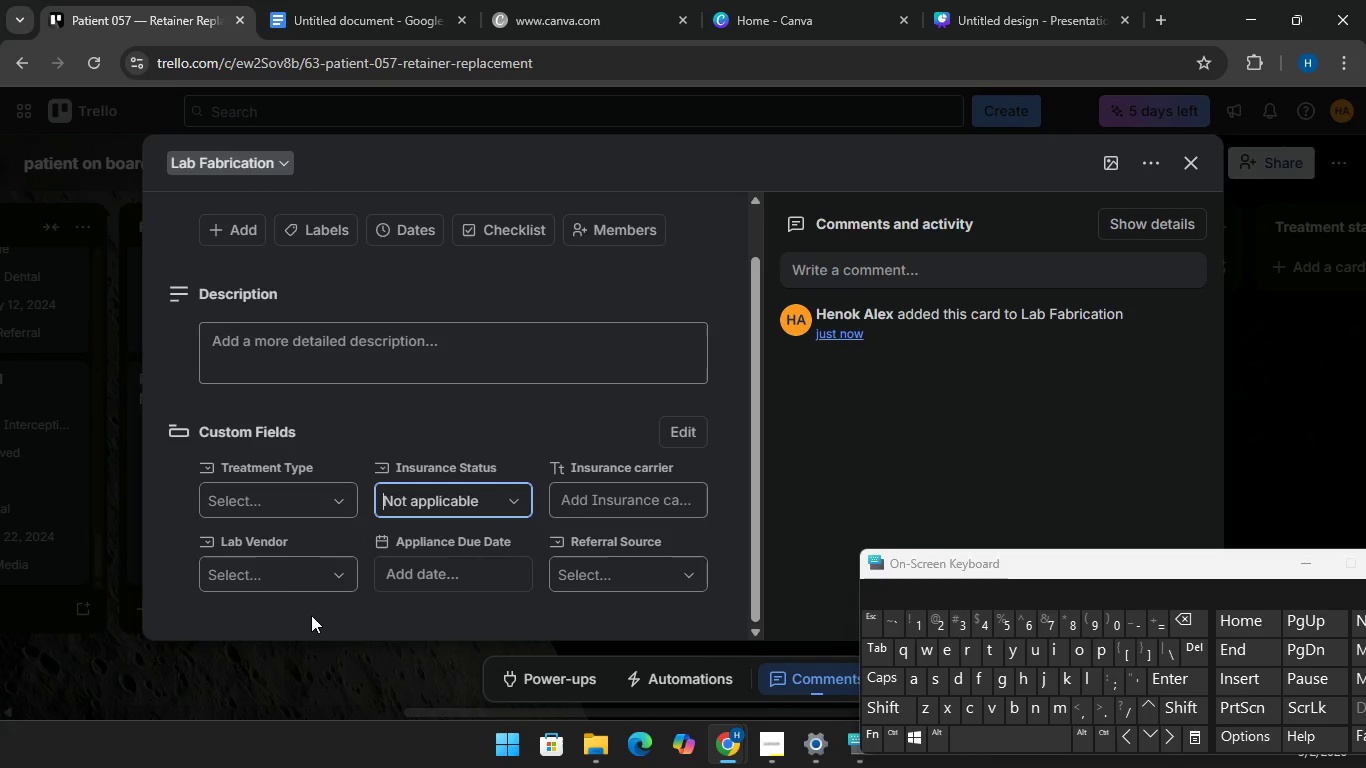 
left_click([295, 587])
 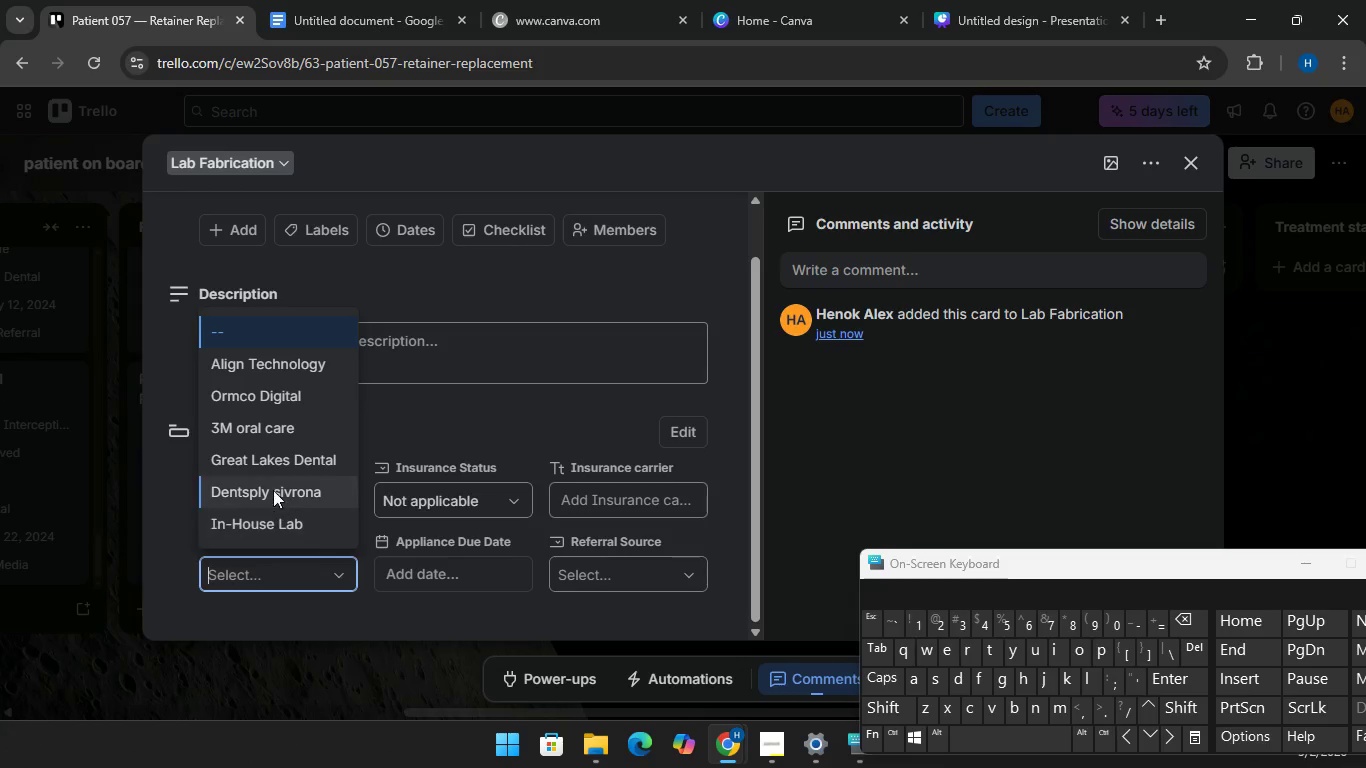 
left_click([273, 489])
 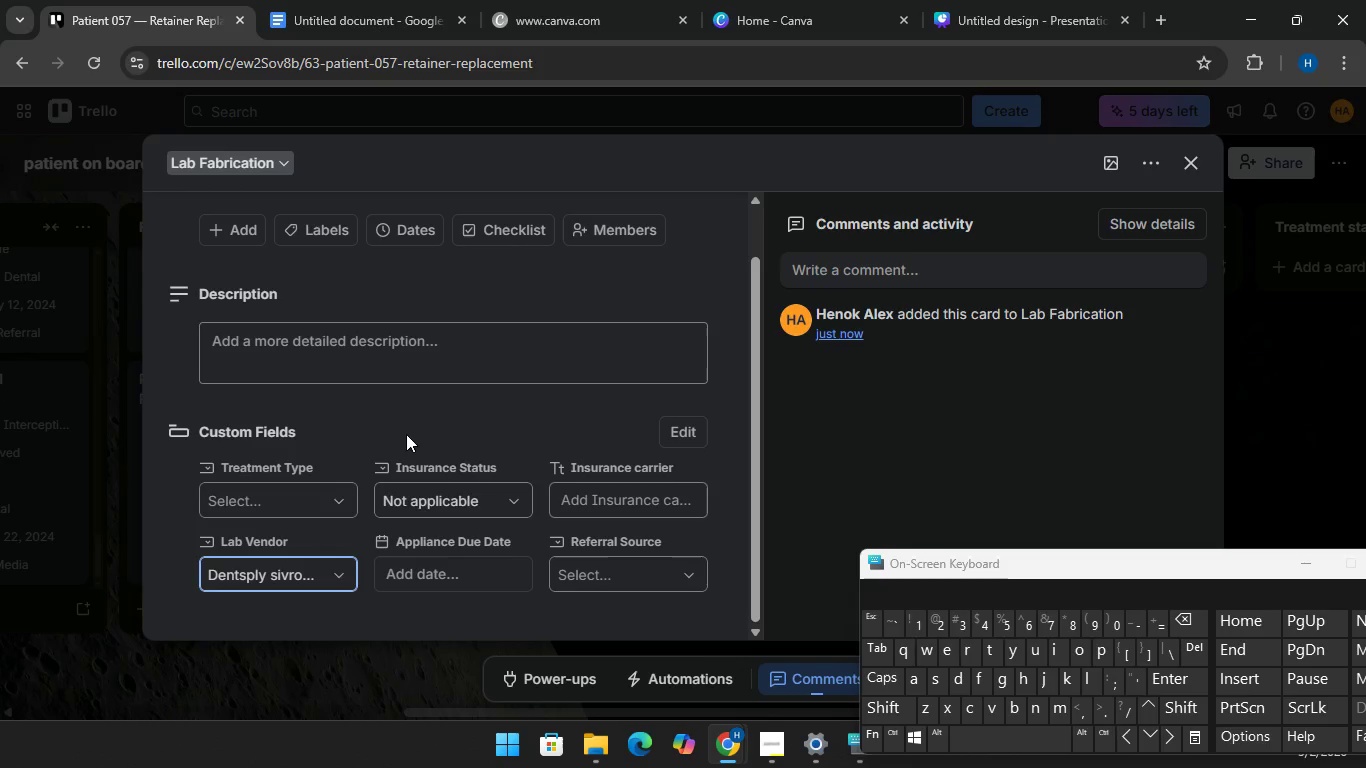 
left_click([406, 432])
 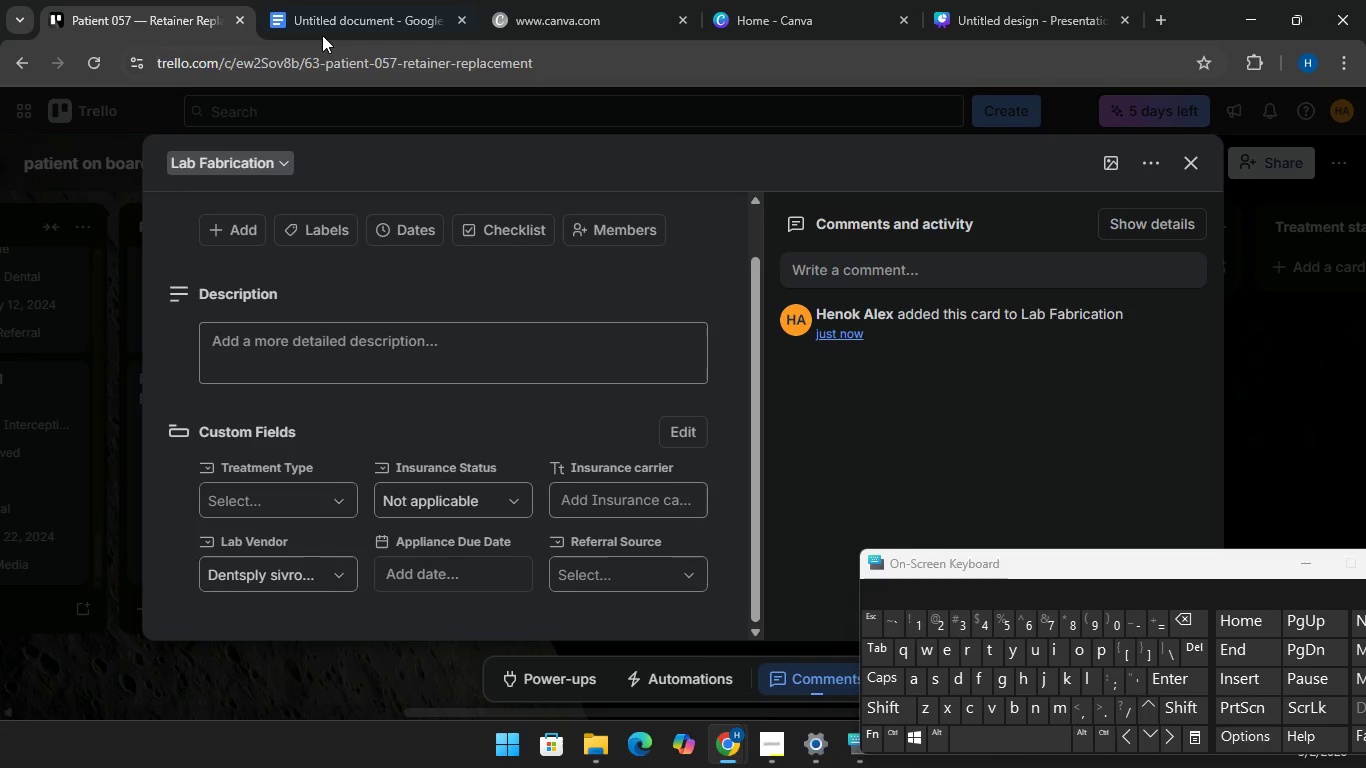 
left_click([322, 32])
 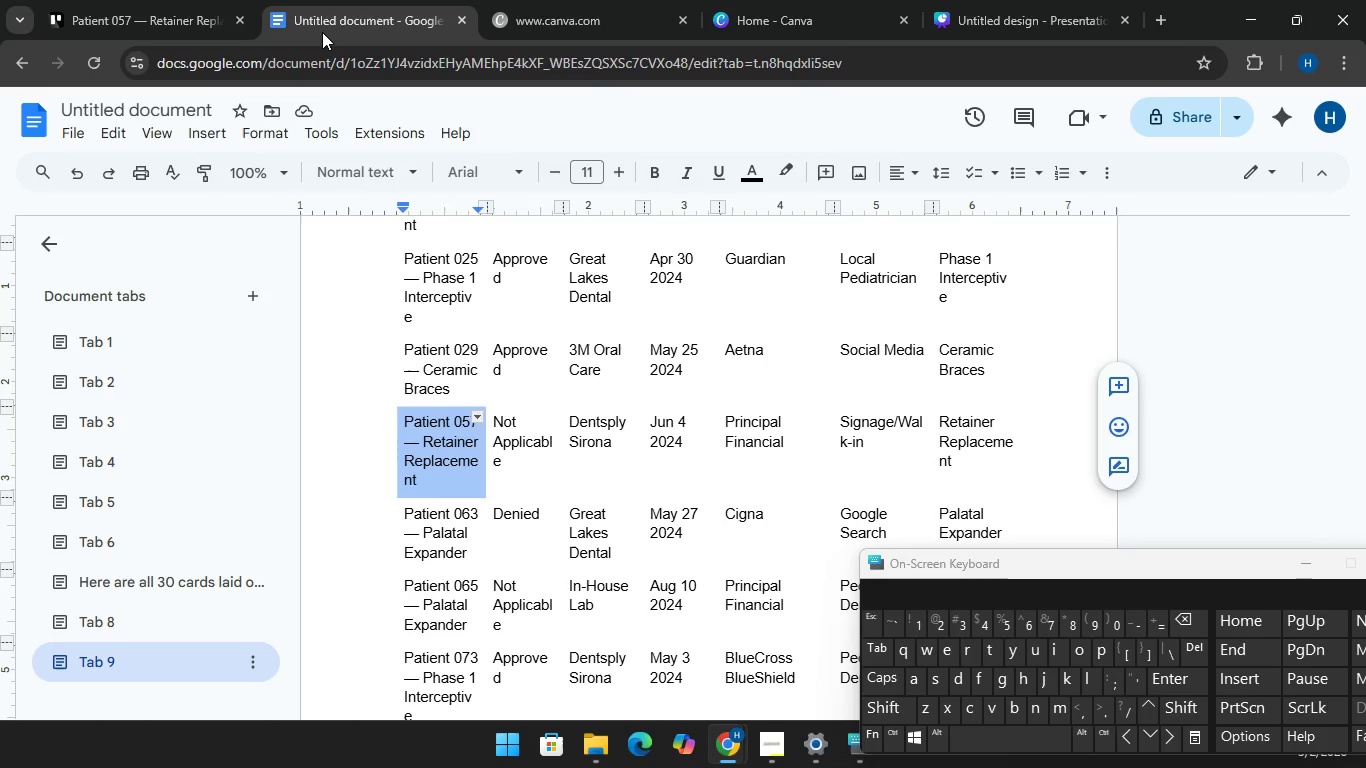 
left_click([136, 0])
 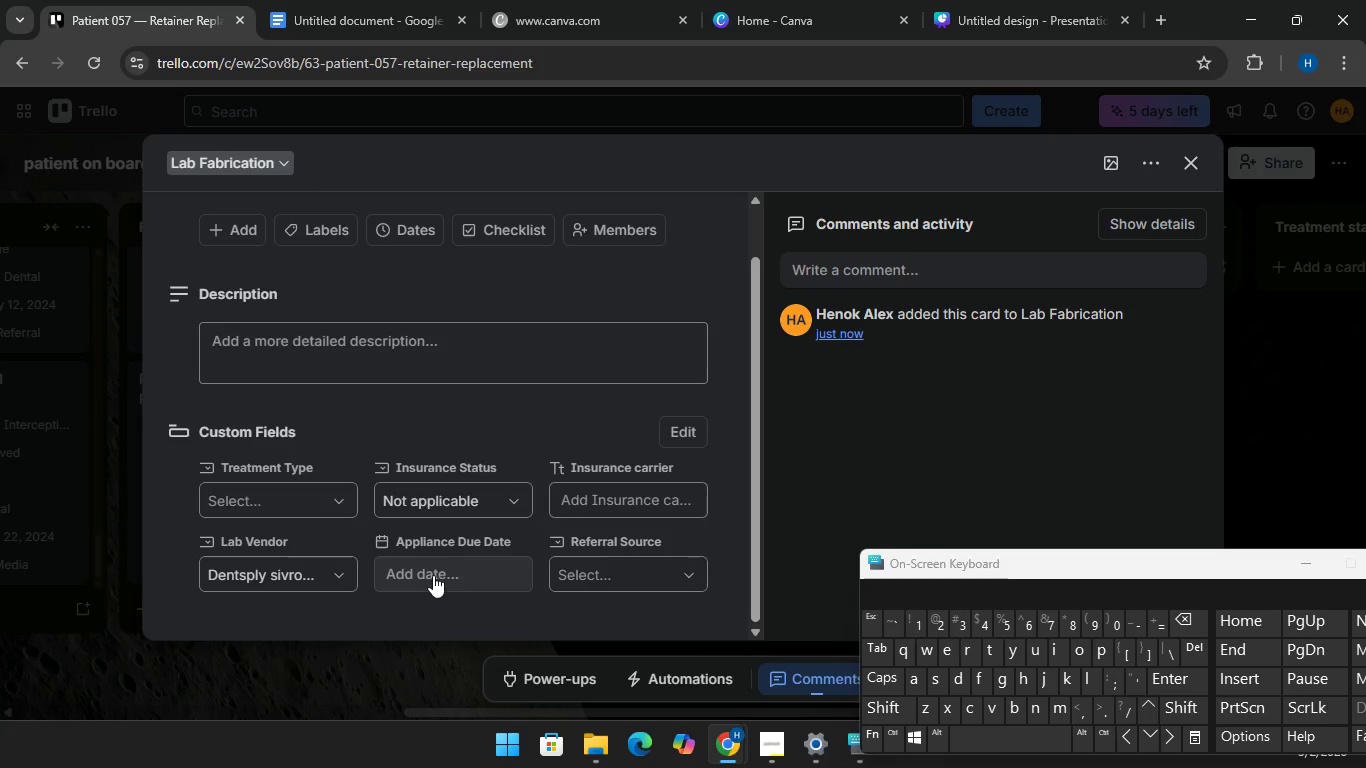 
left_click([433, 574])
 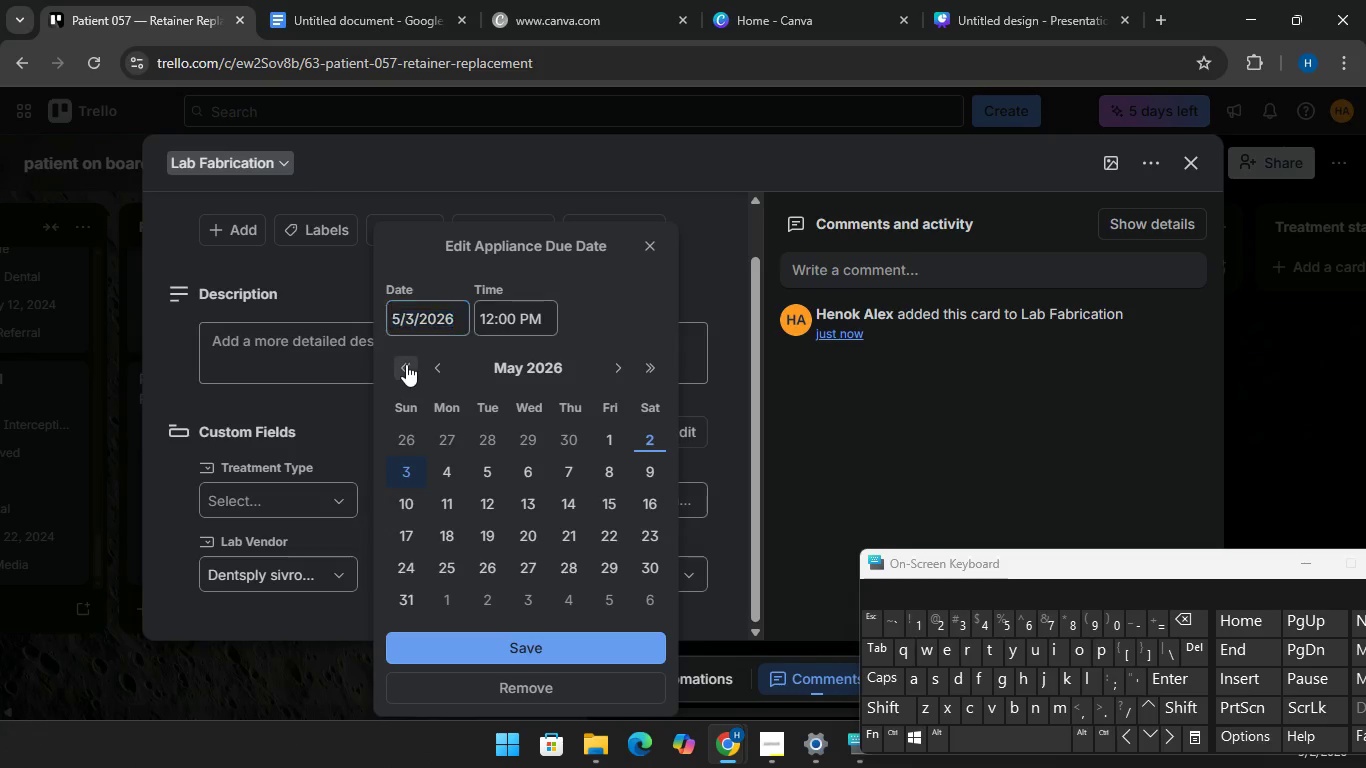 
double_click([406, 364])
 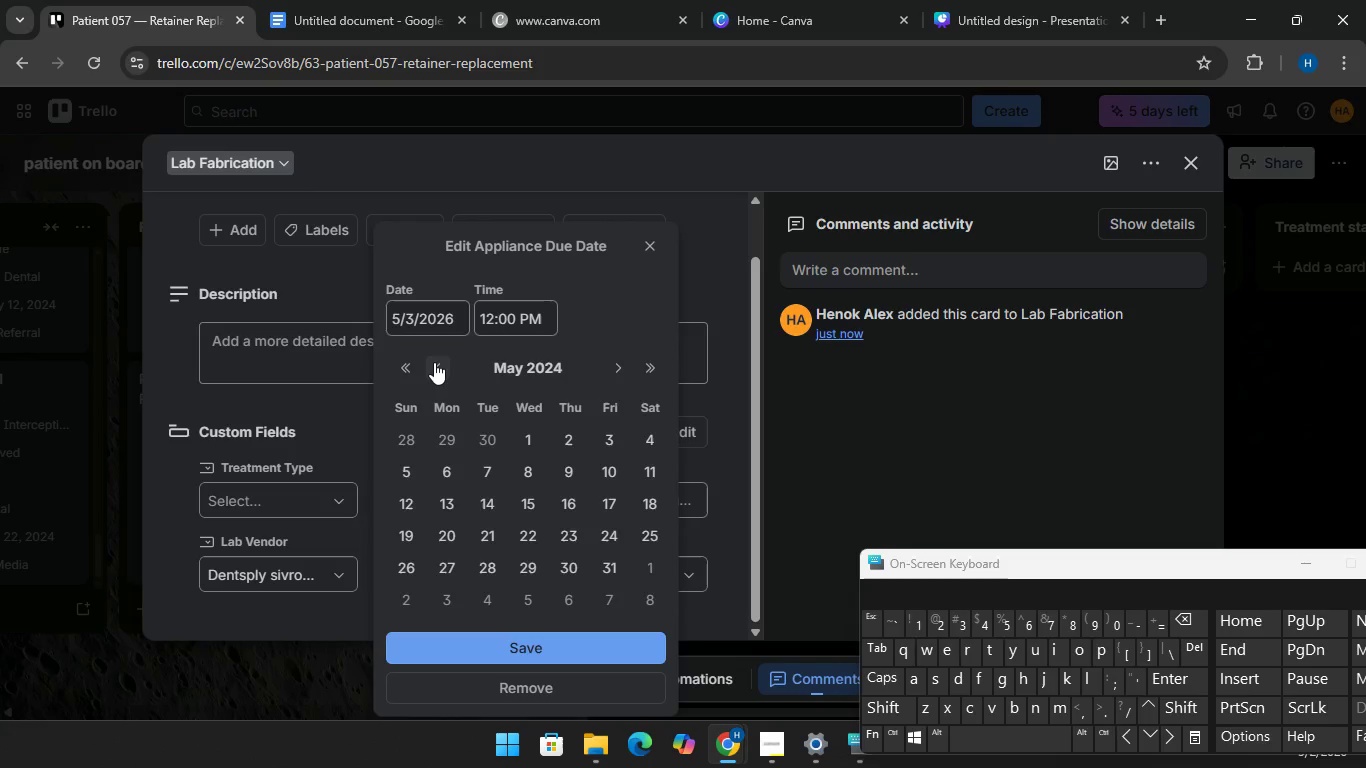 
left_click([434, 362])
 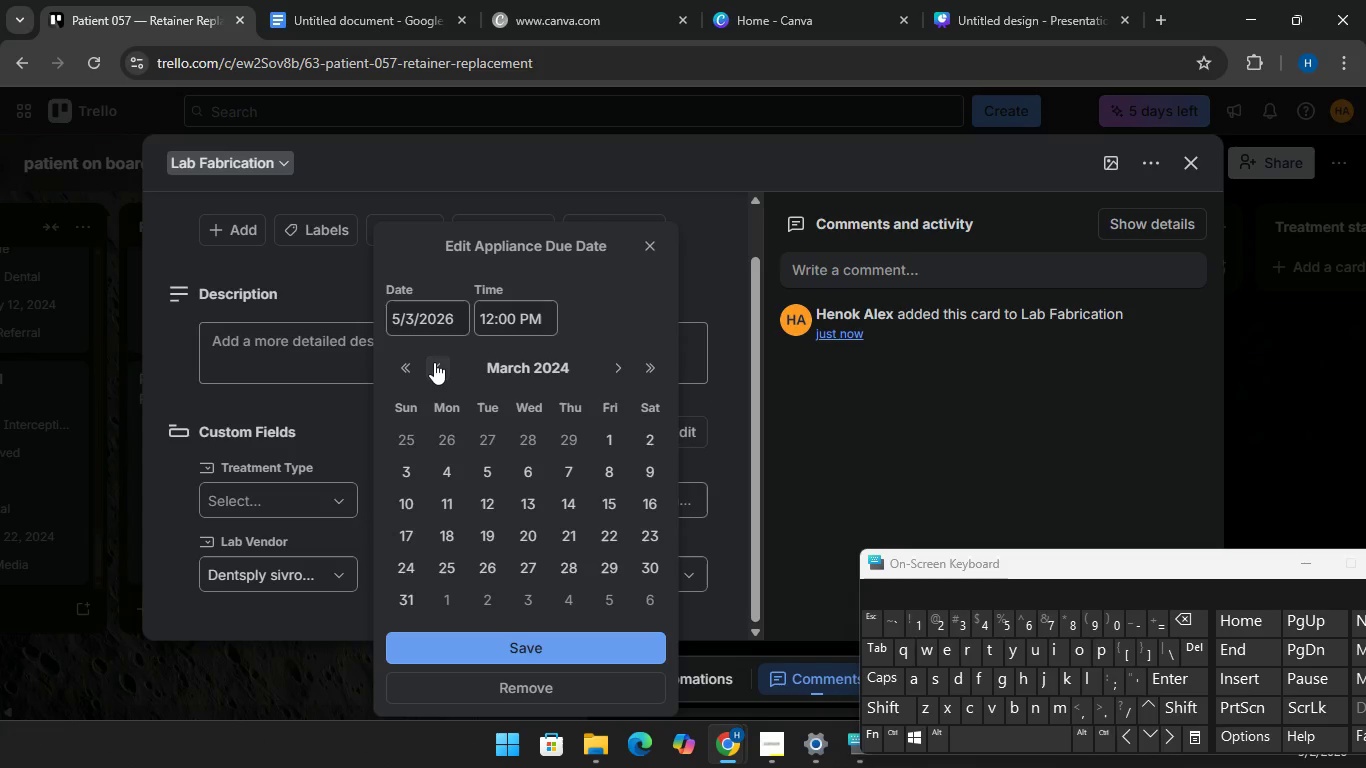 
double_click([434, 362])
 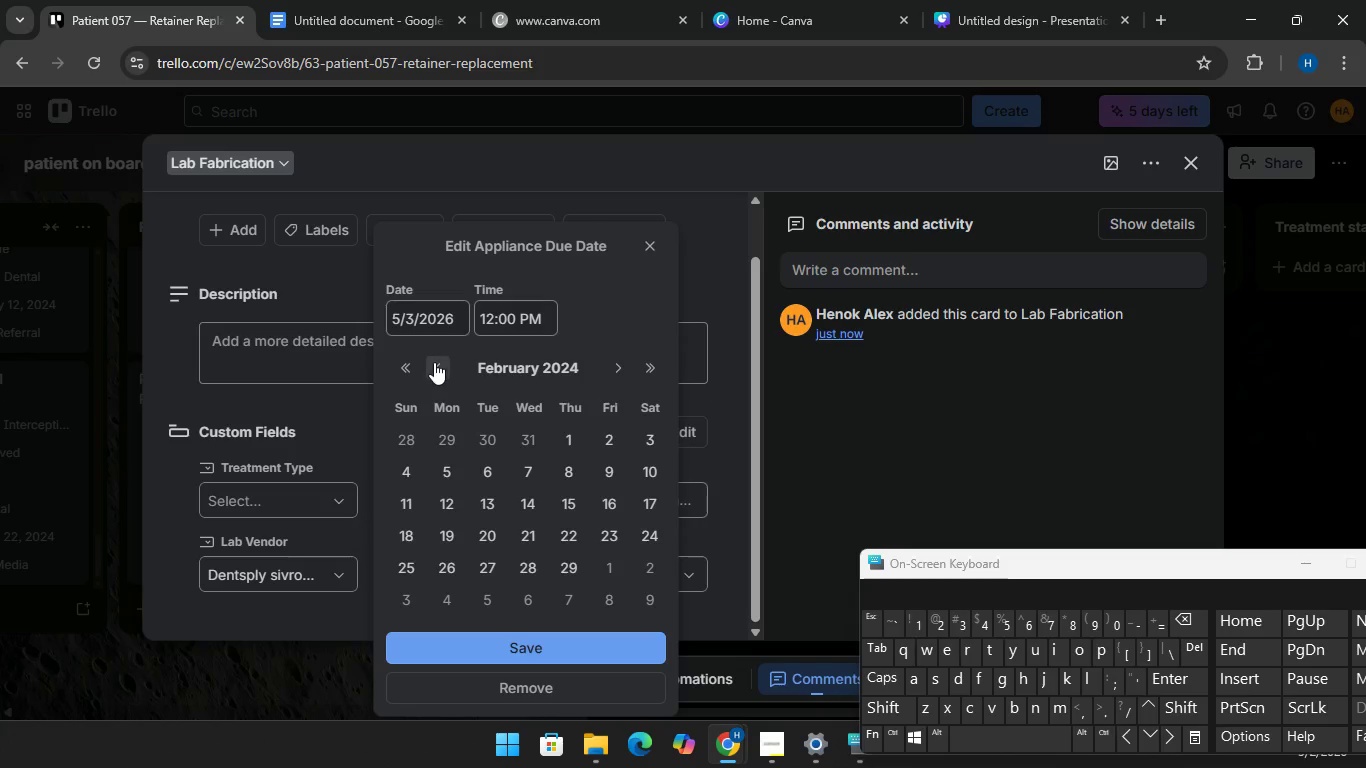 
left_click([434, 362])
 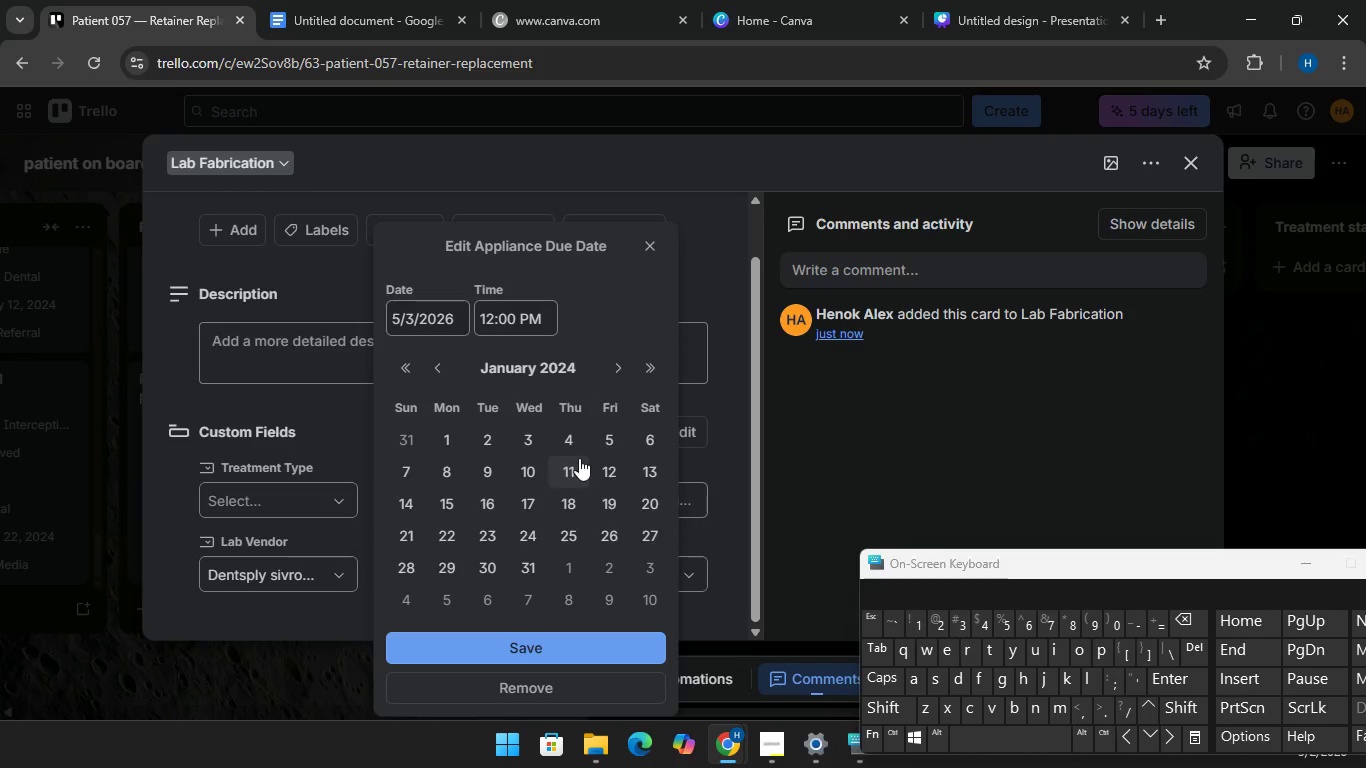 
left_click([573, 443])
 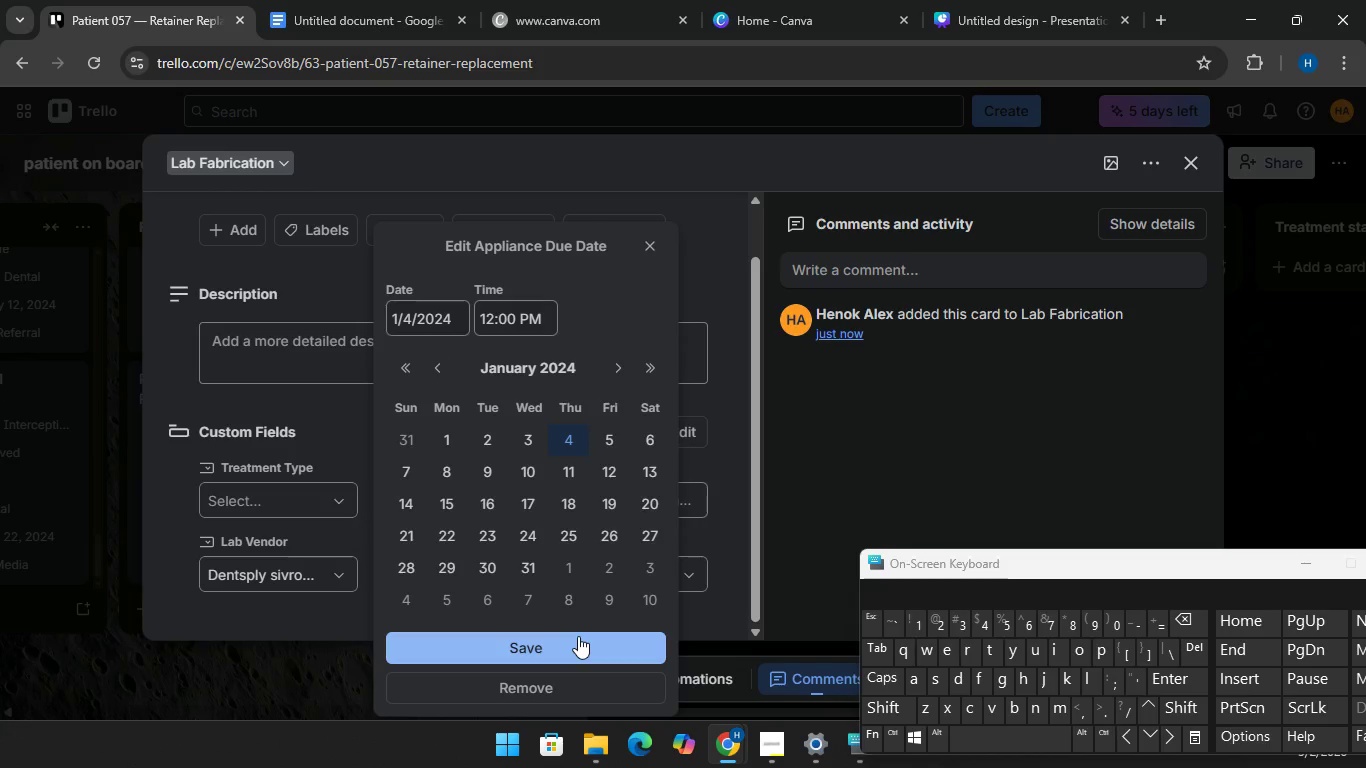 
left_click([578, 639])
 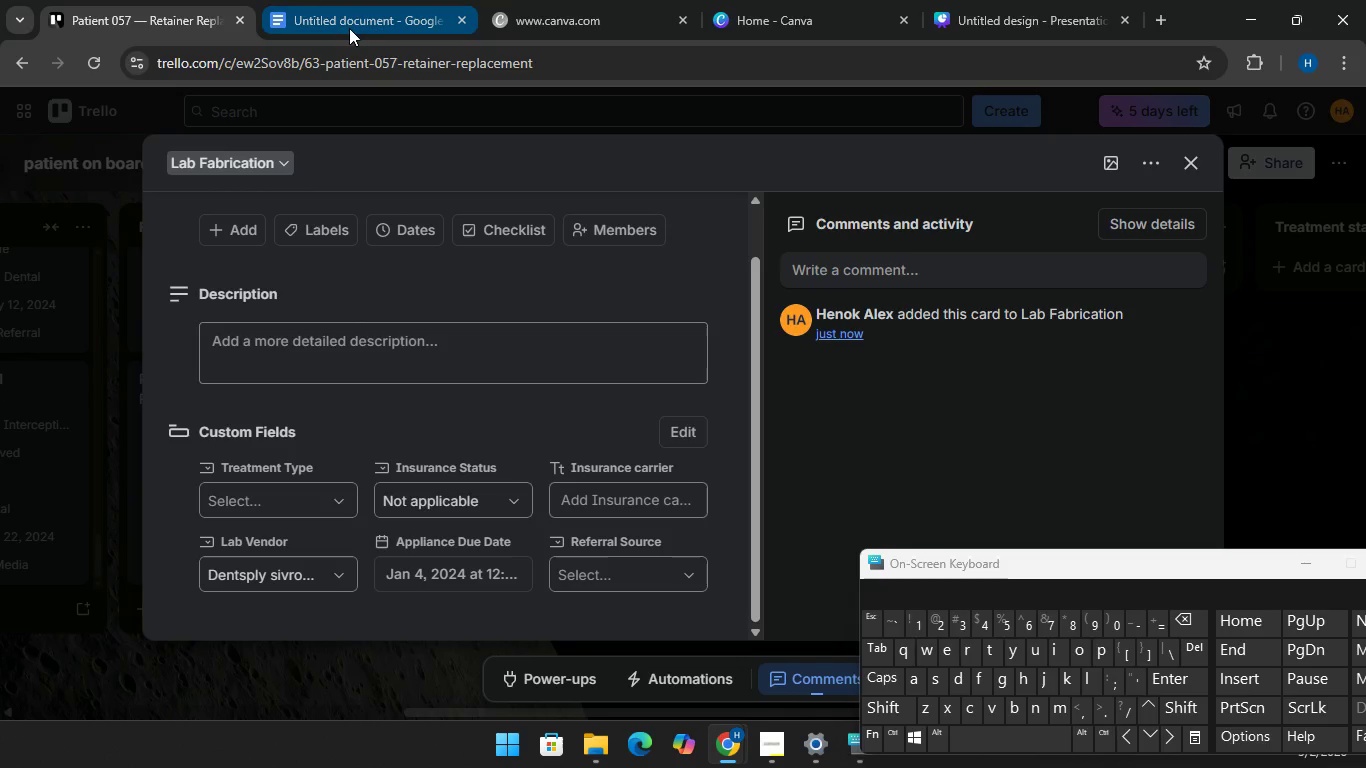 
left_click([349, 22])
 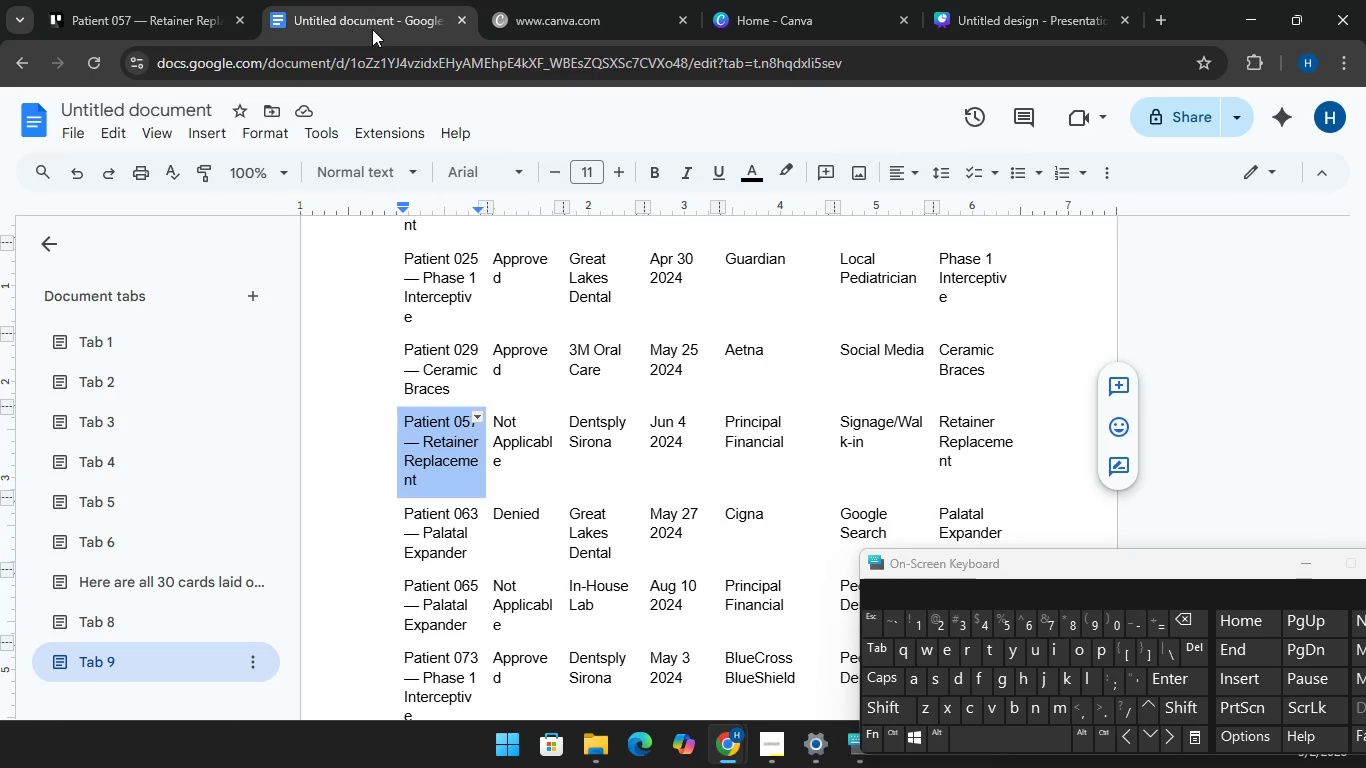 
left_click([158, 0])
 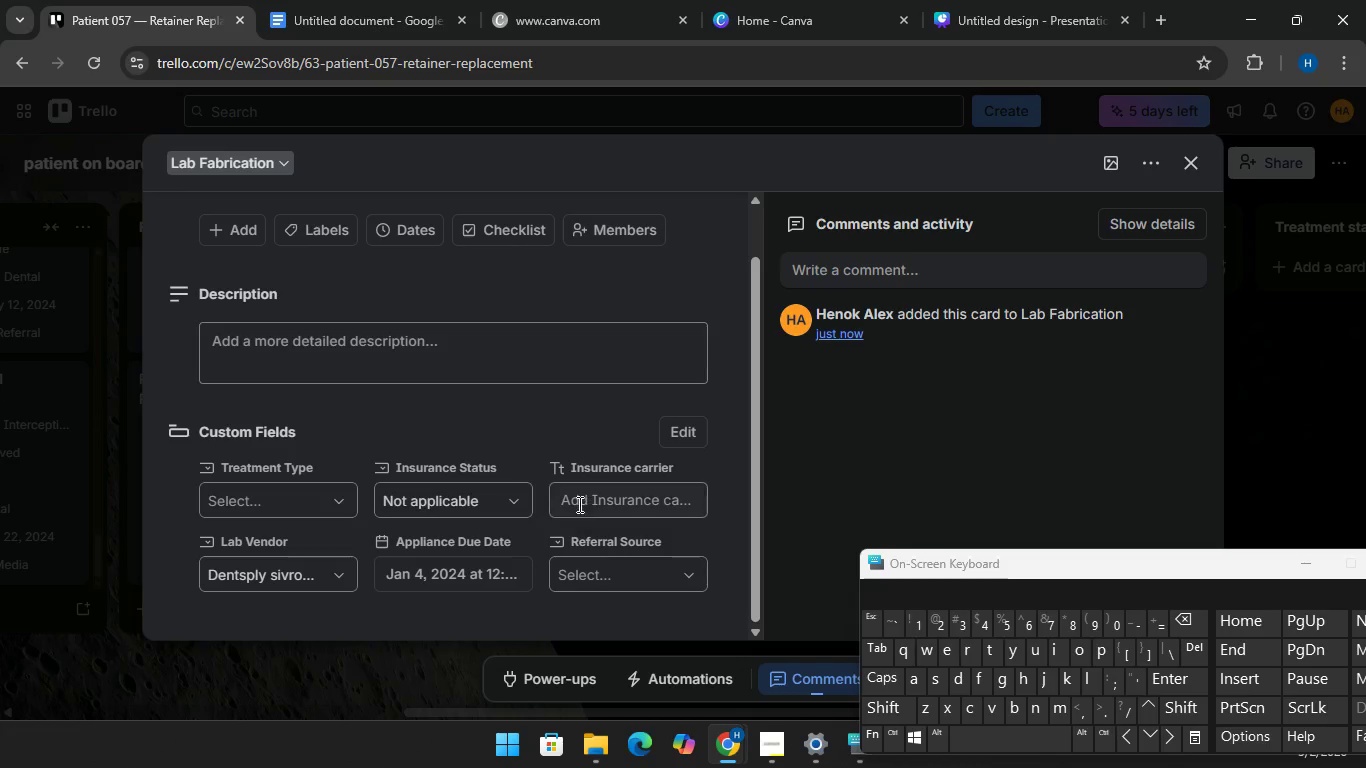 
left_click([578, 502])
 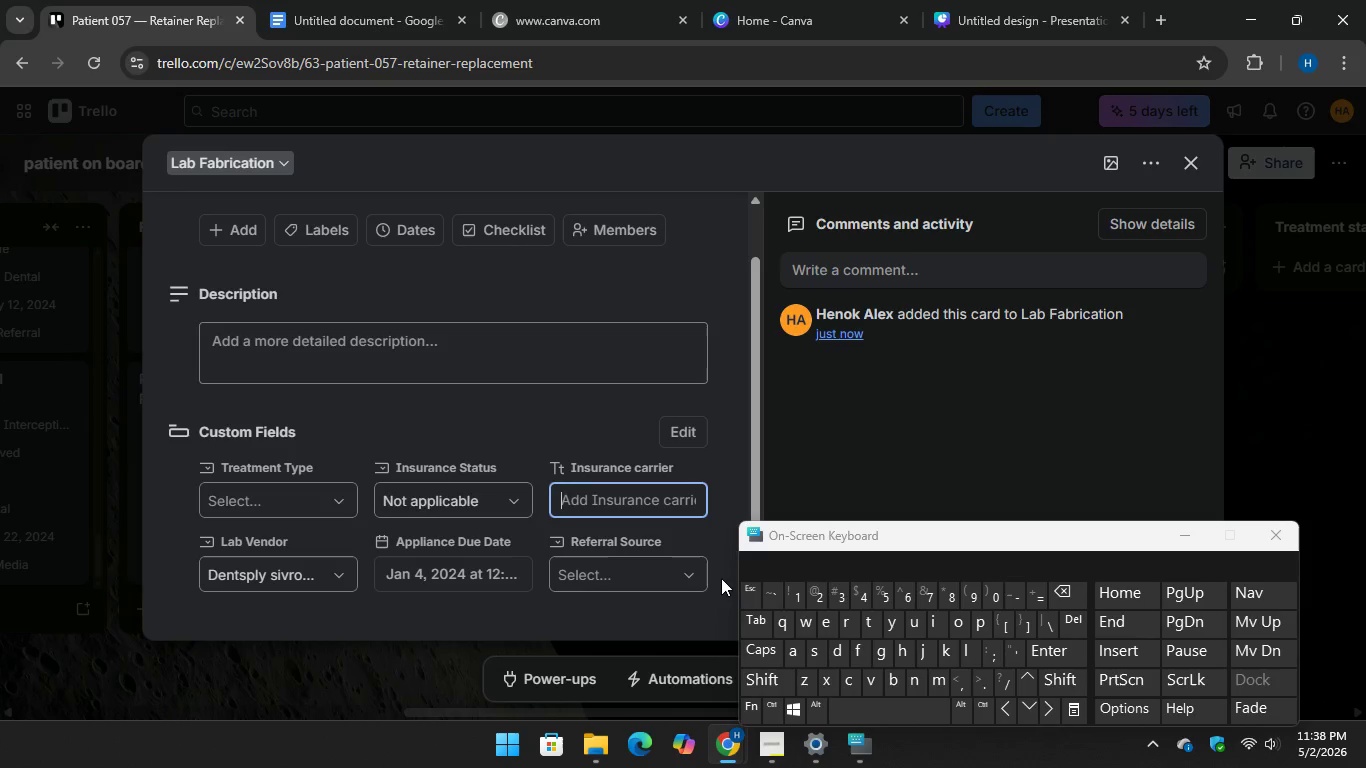 
type(Principal )
 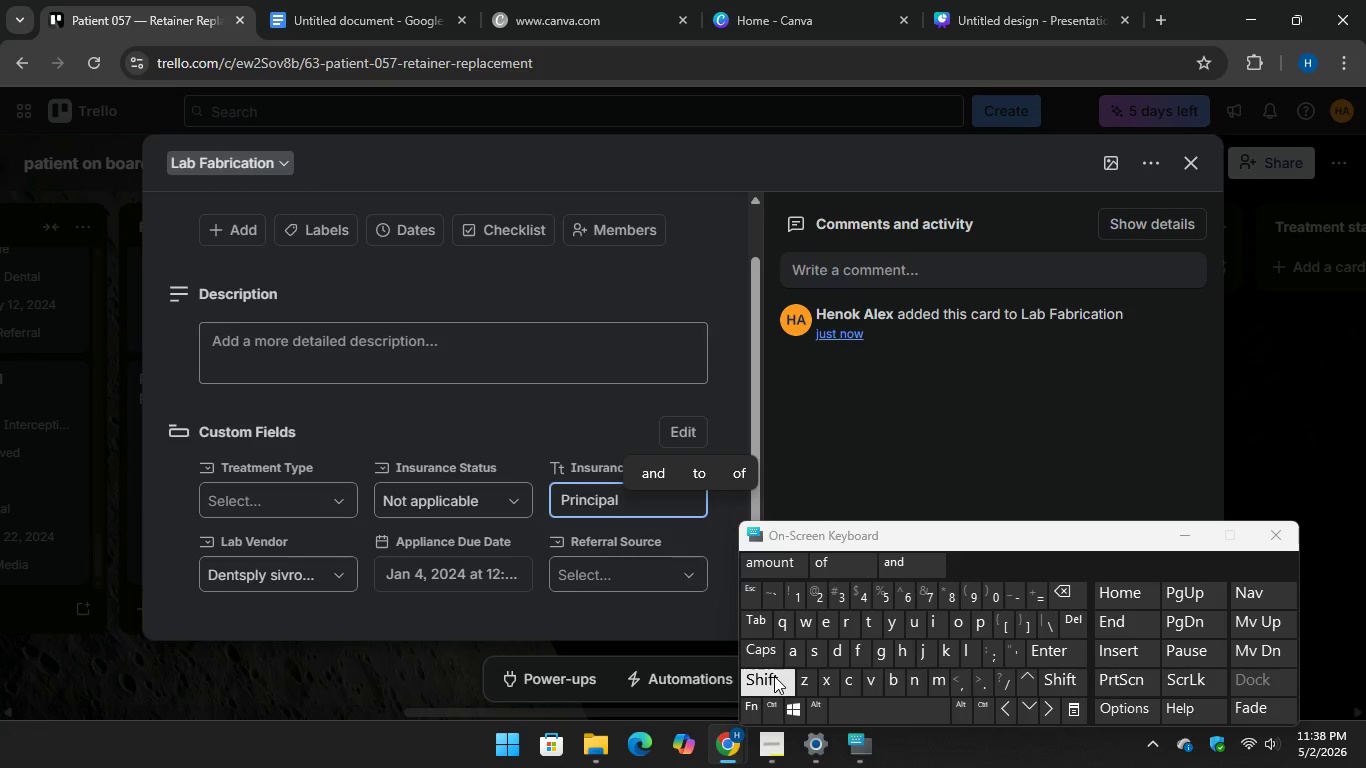 
wait(11.45)
 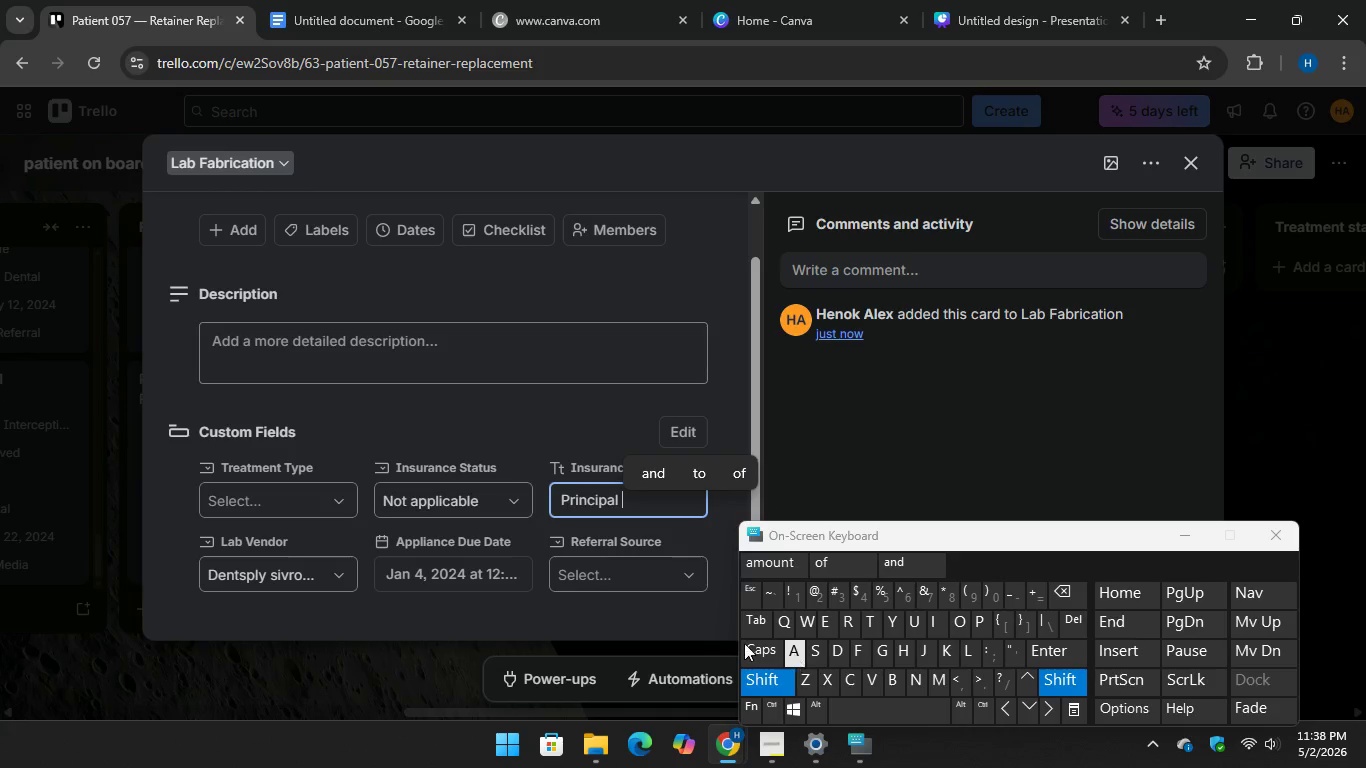 
type(Financial)
 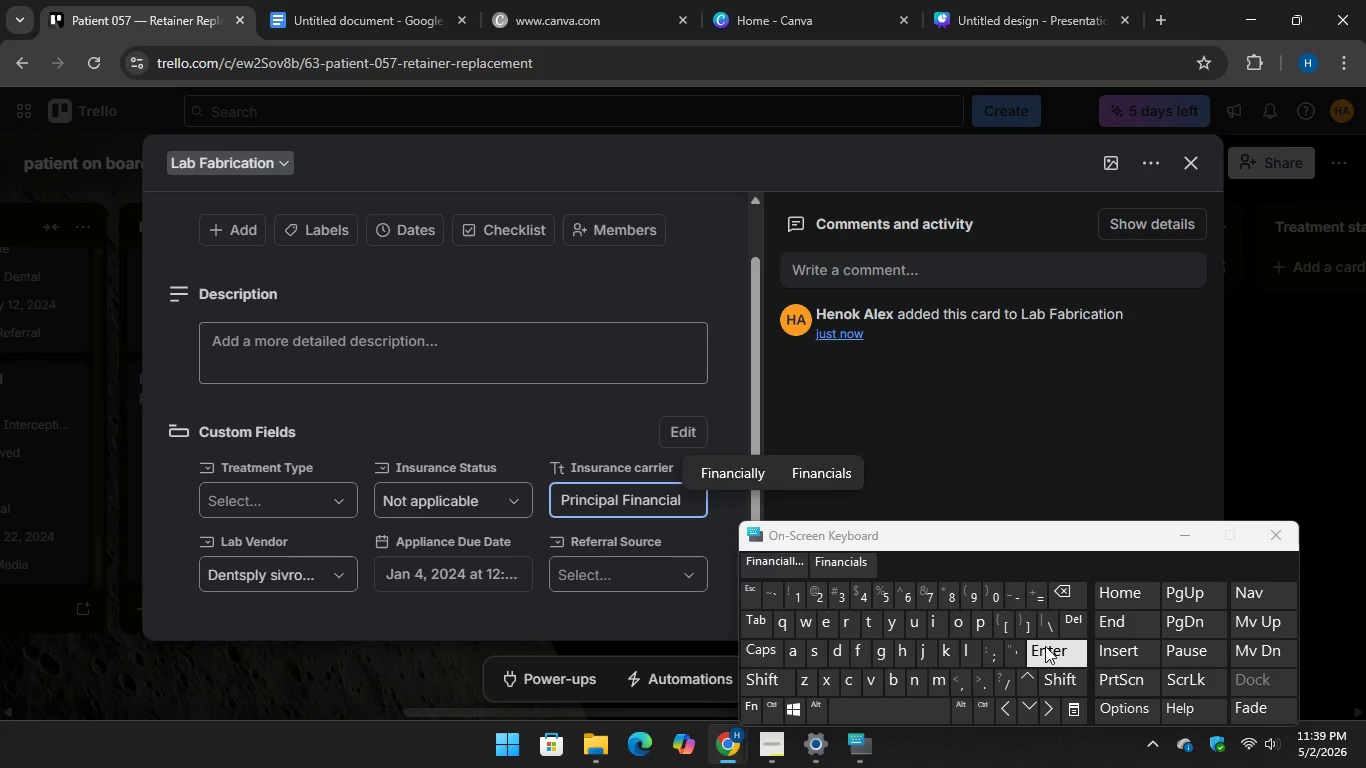 
key(Enter)
 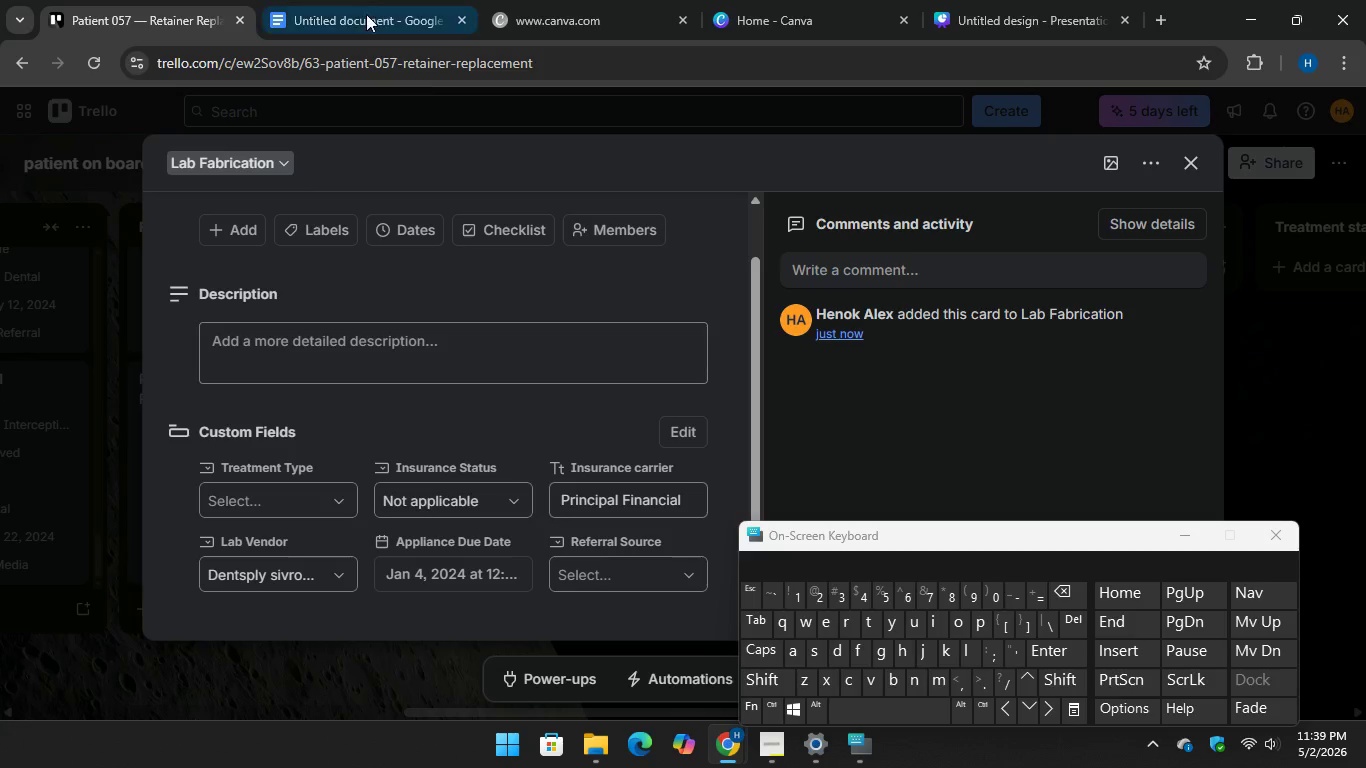 
left_click([363, 2])
 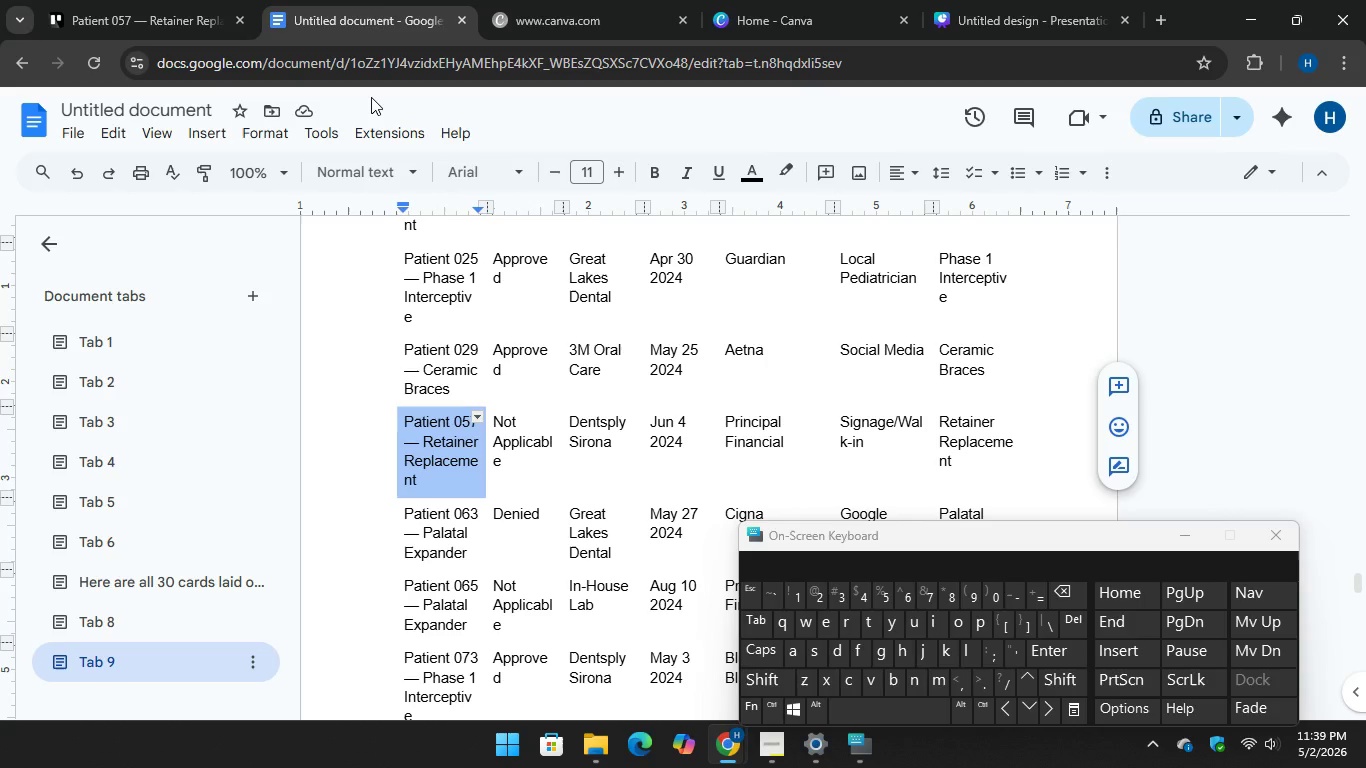 
left_click([186, 0])
 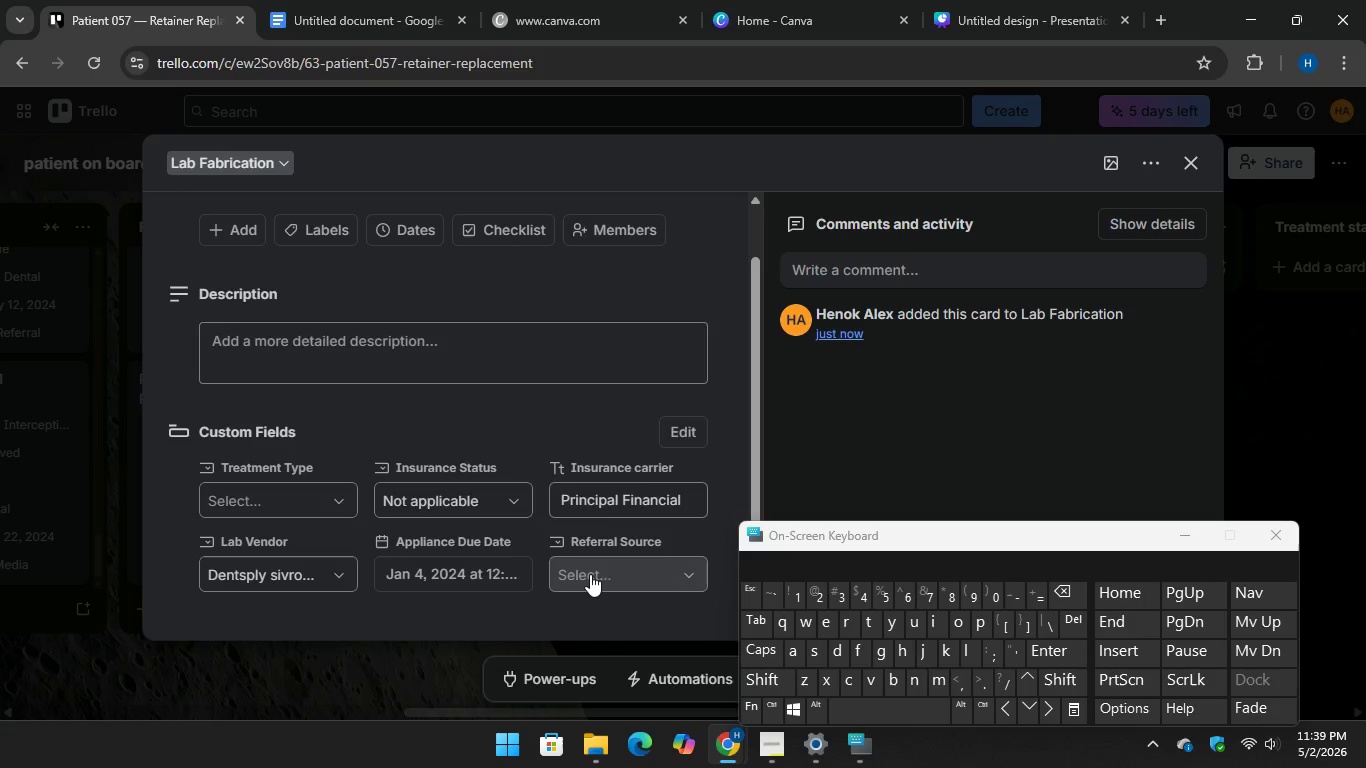 
left_click([590, 574])
 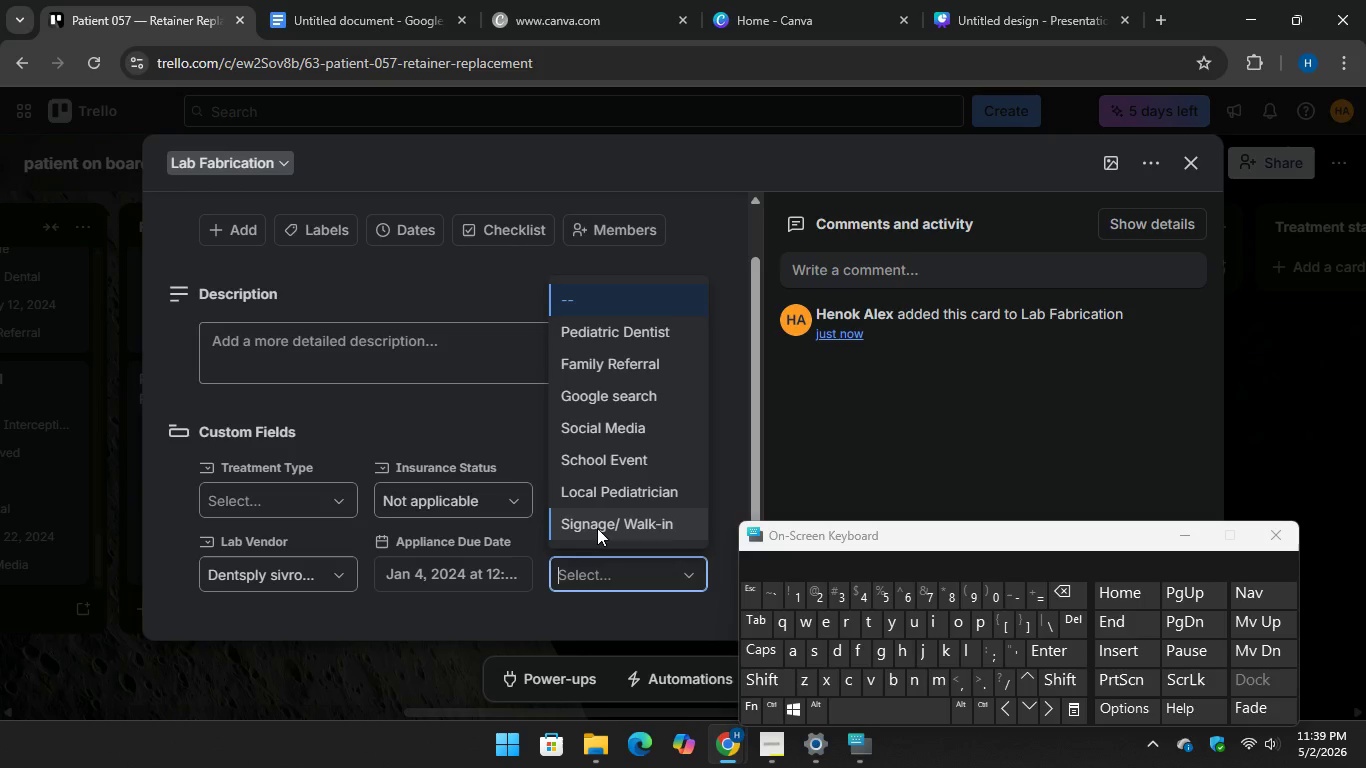 
left_click([597, 528])
 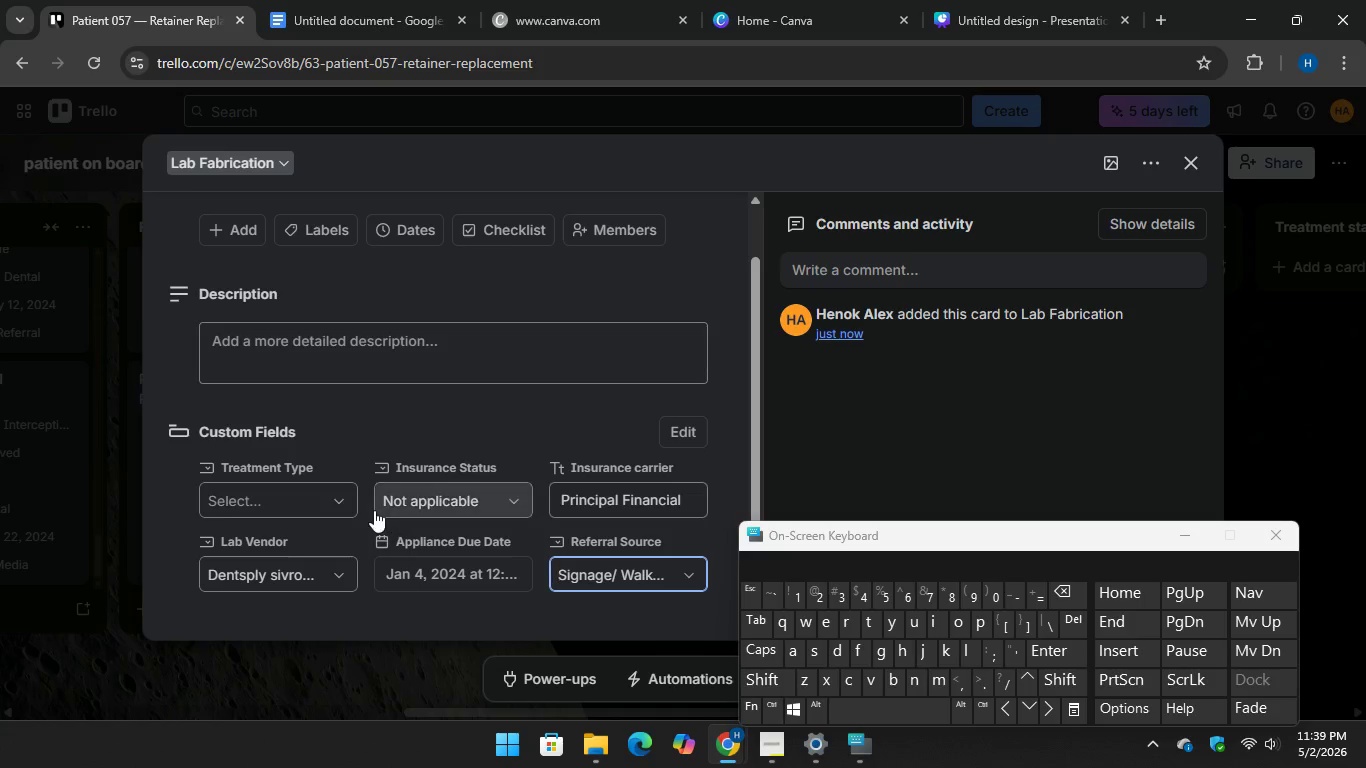 
left_click([334, 489])
 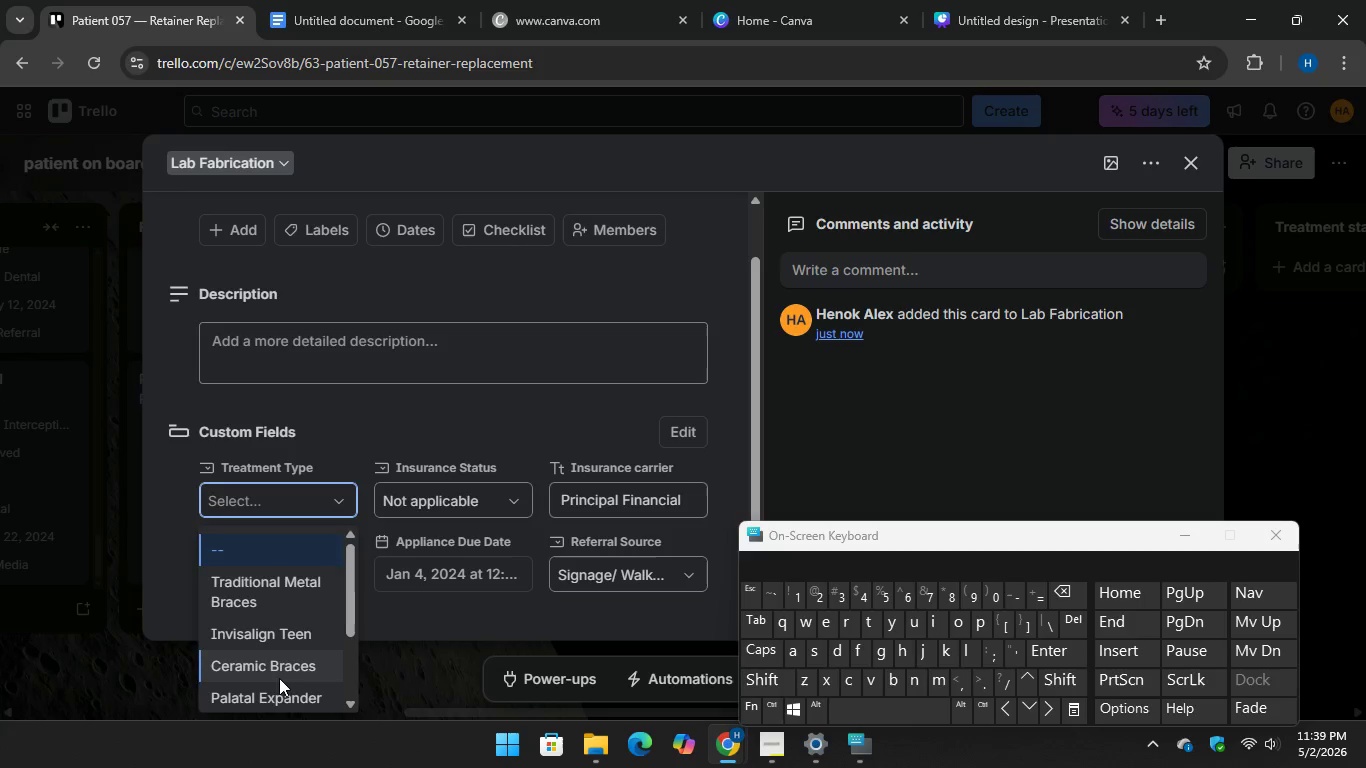 
scroll: coordinate [286, 672], scroll_direction: down, amount: 5.0
 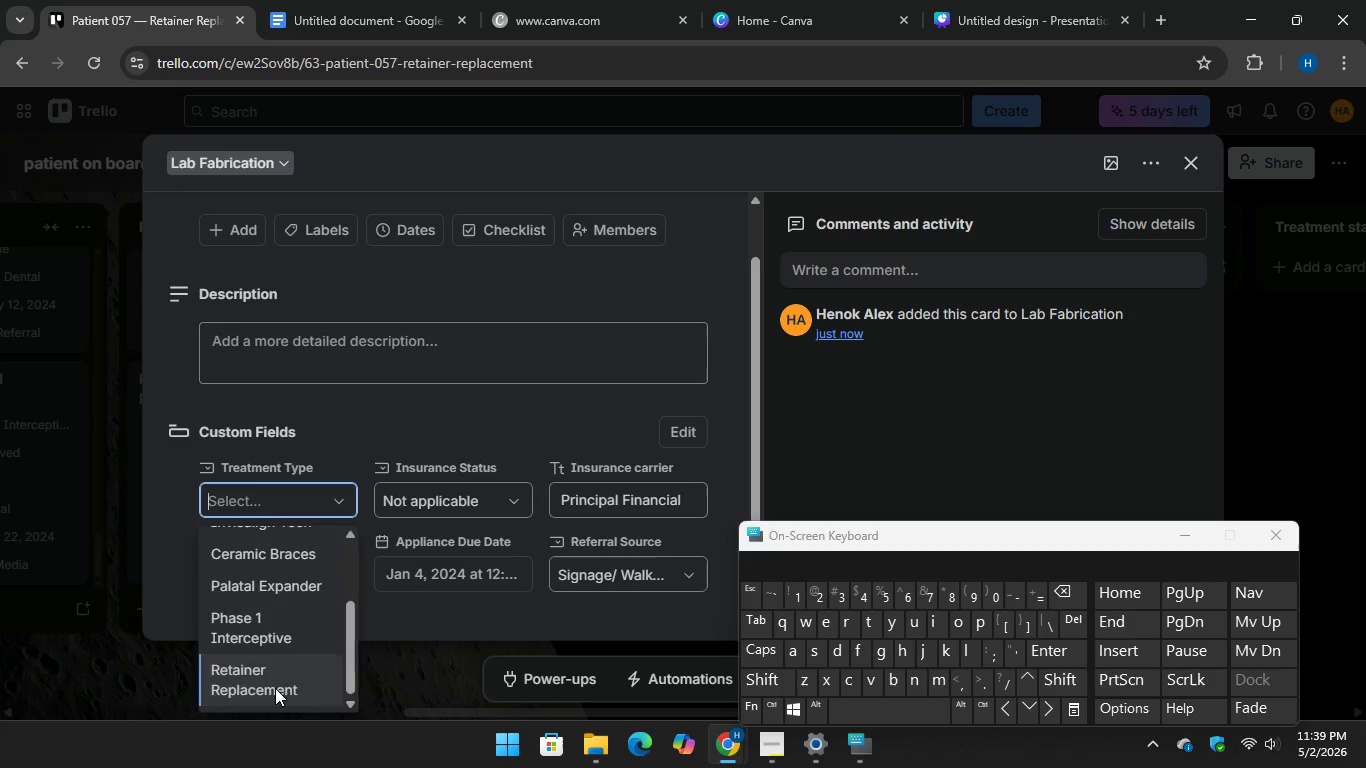 
left_click([275, 688])
 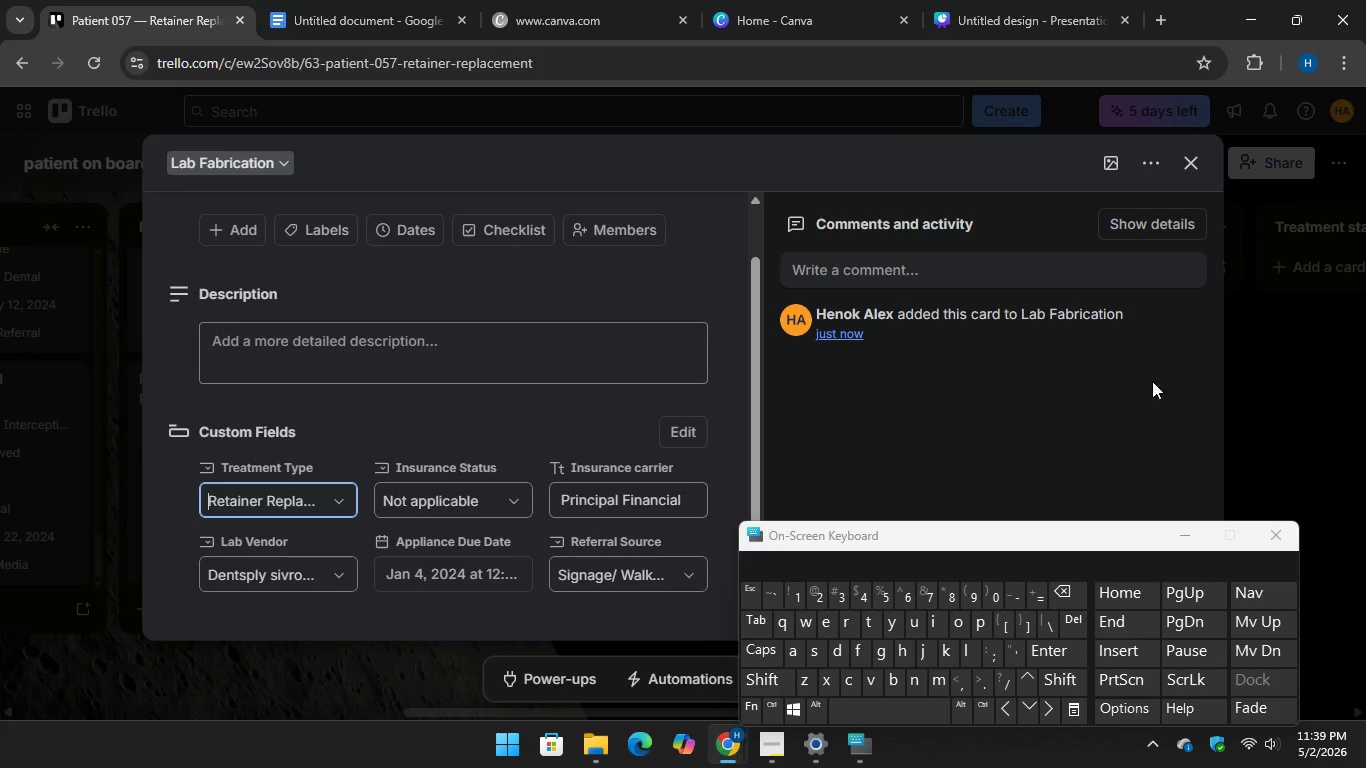 
left_click([1282, 381])
 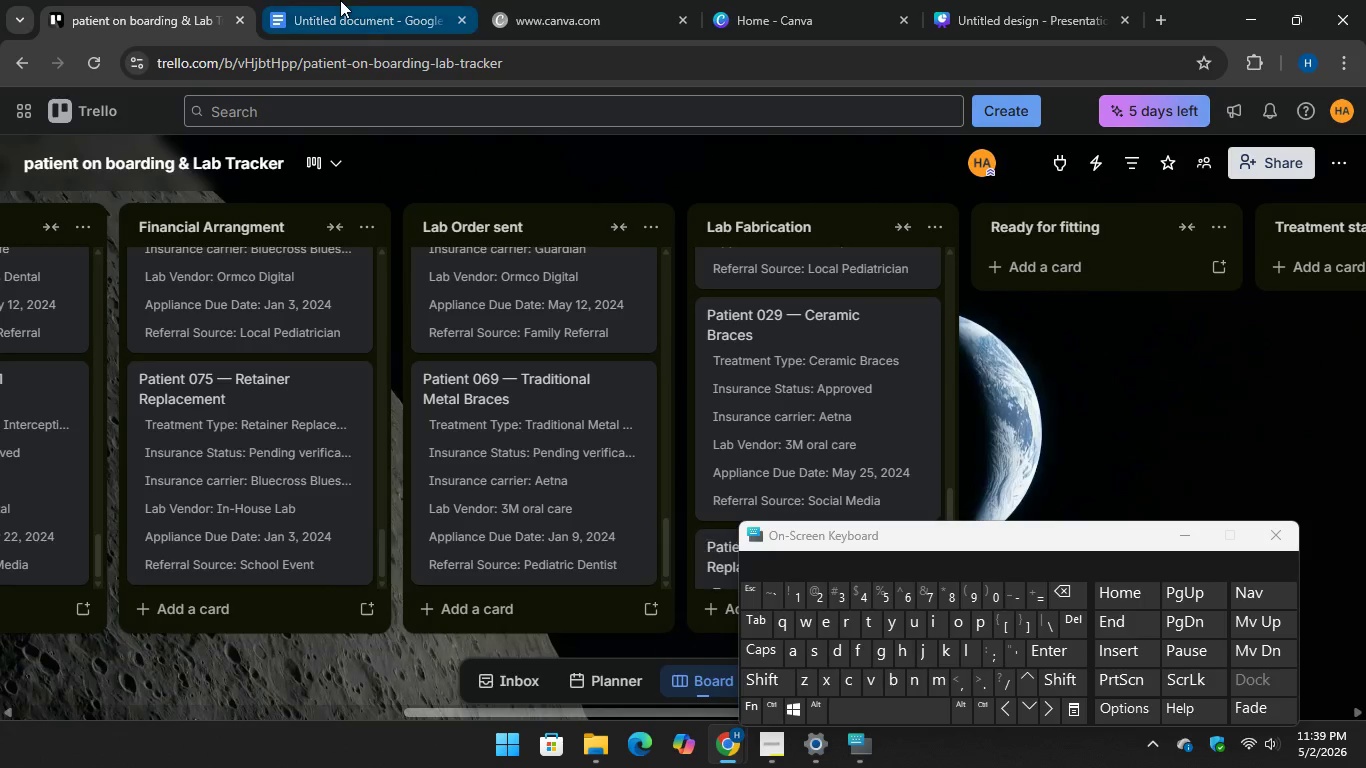 
left_click([340, 0])
 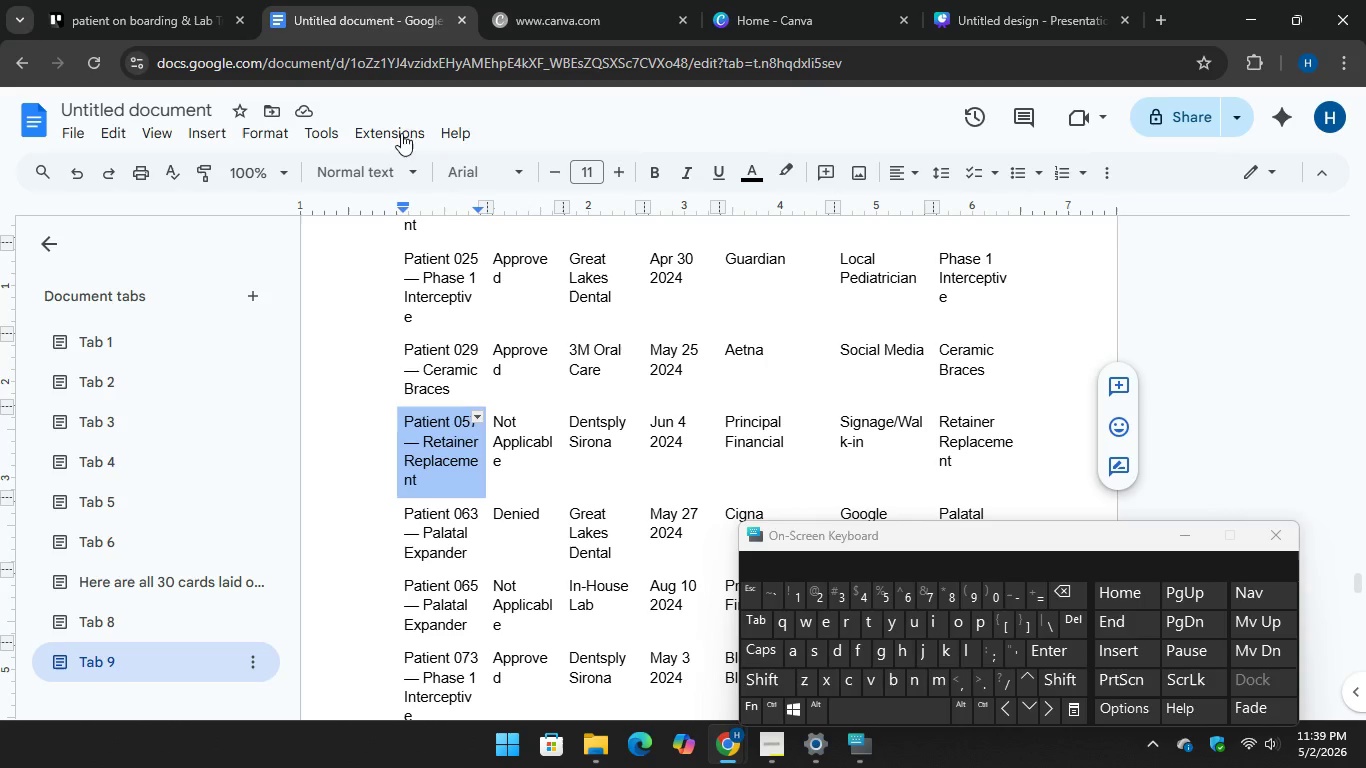 
scroll: coordinate [517, 409], scroll_direction: down, amount: 1.0
 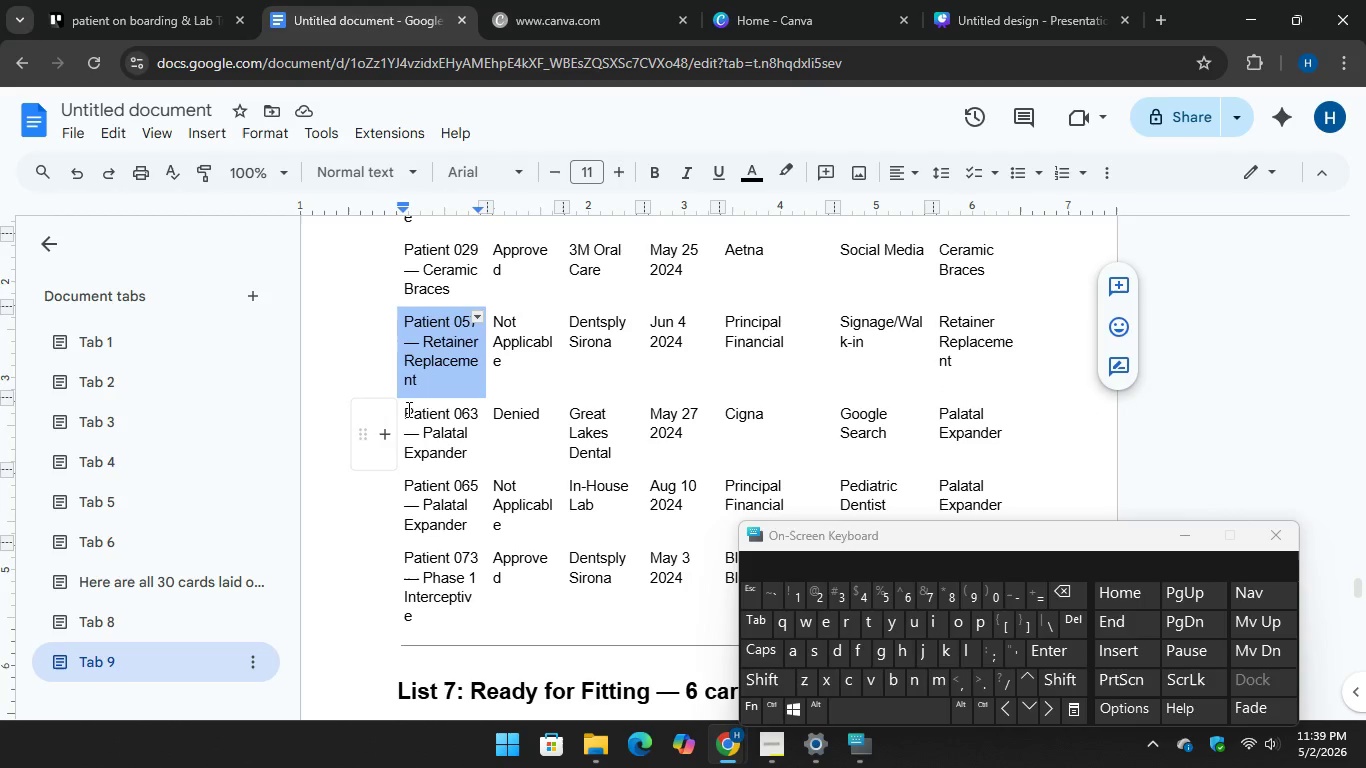 
left_click_drag(start_coordinate=[407, 409], to_coordinate=[469, 461])
 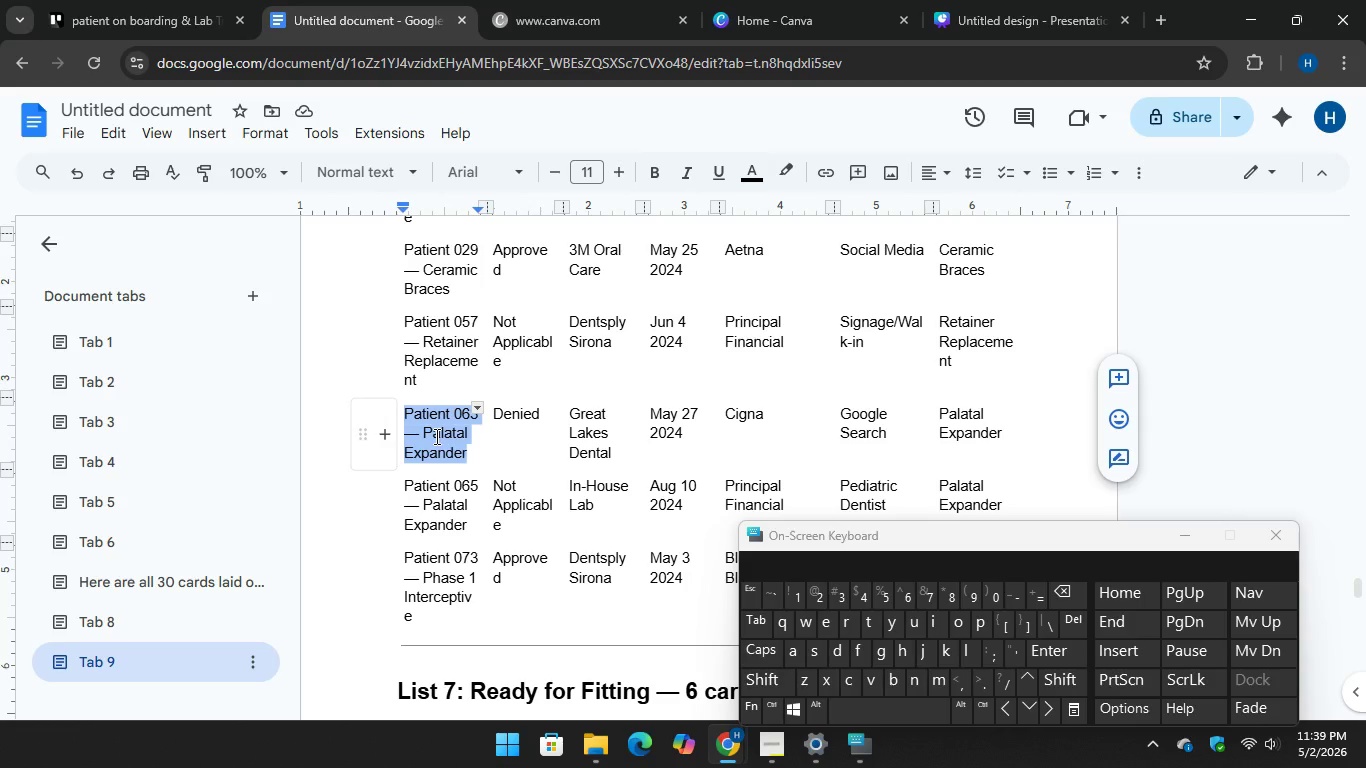 
right_click([435, 436])
 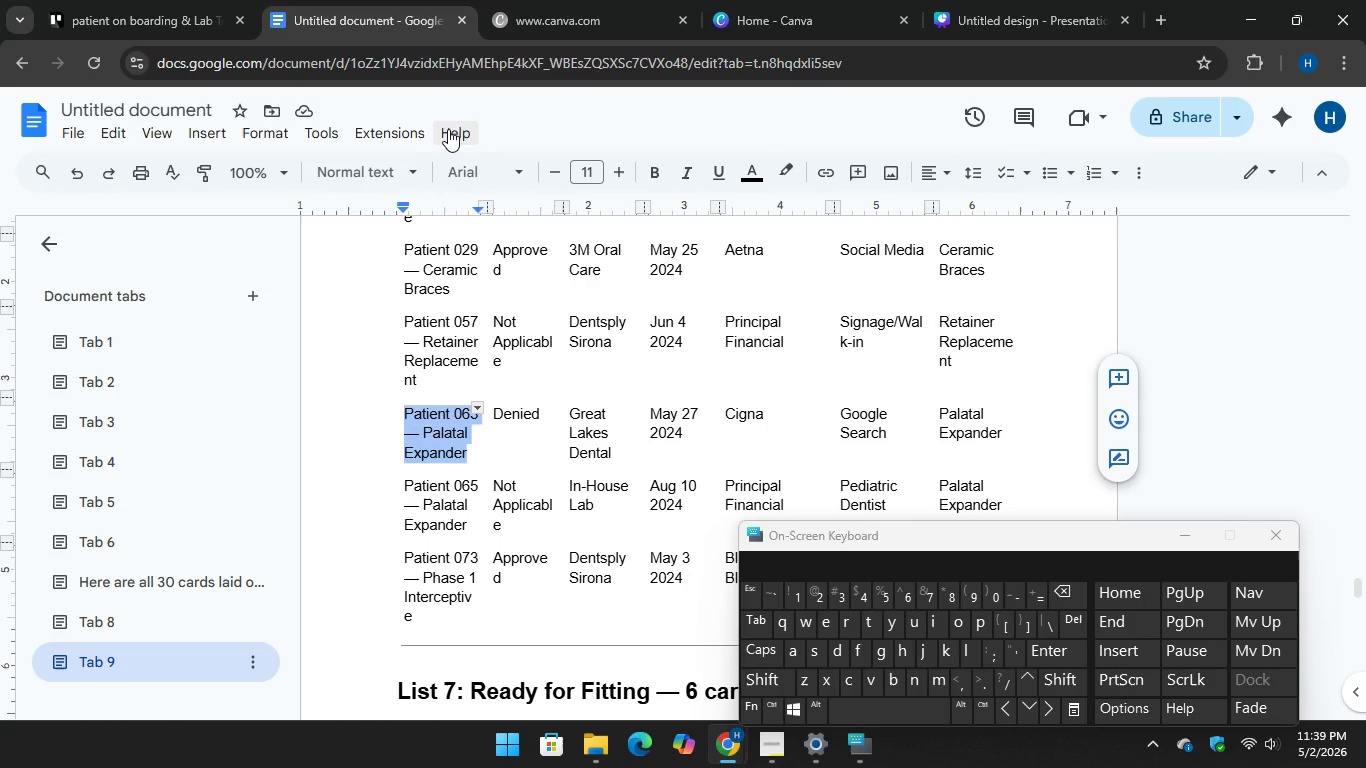 
left_click([157, 13])
 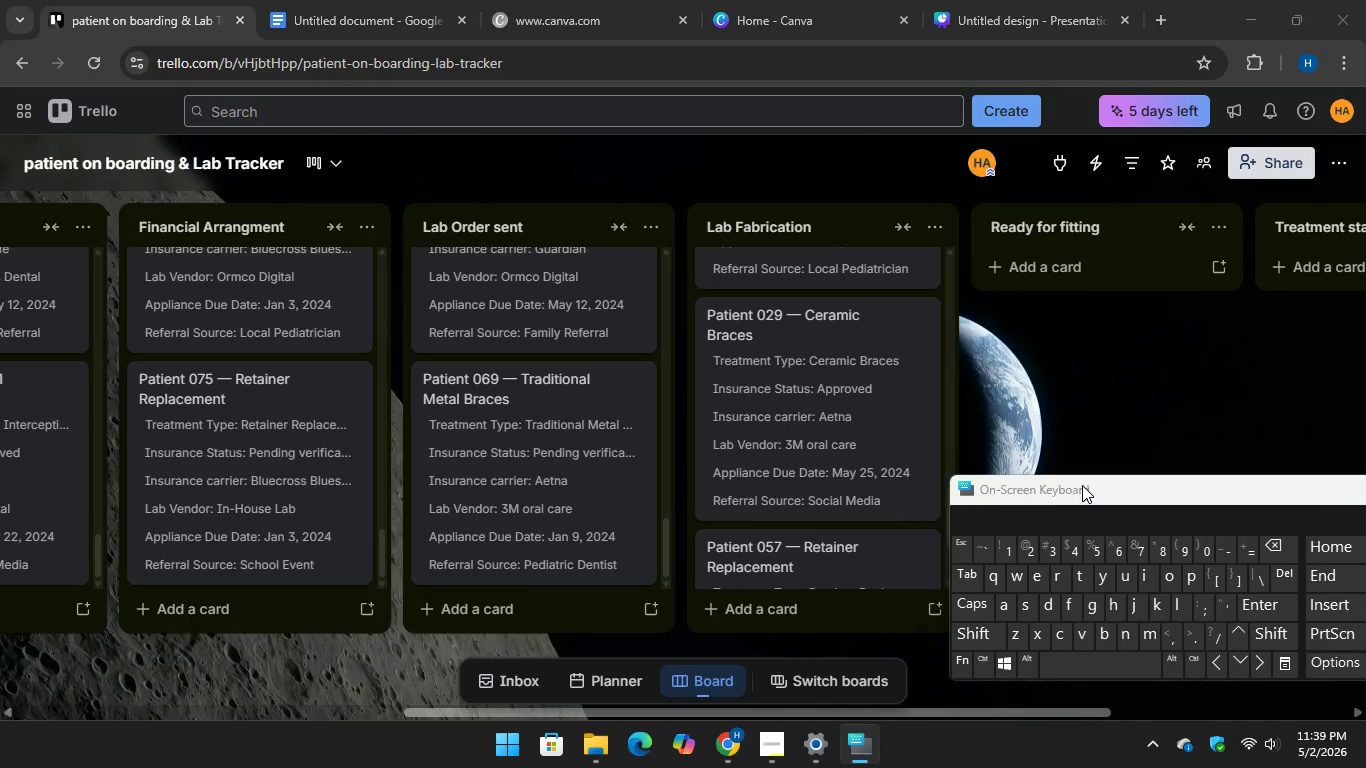 
scroll: coordinate [803, 477], scroll_direction: down, amount: 11.0
 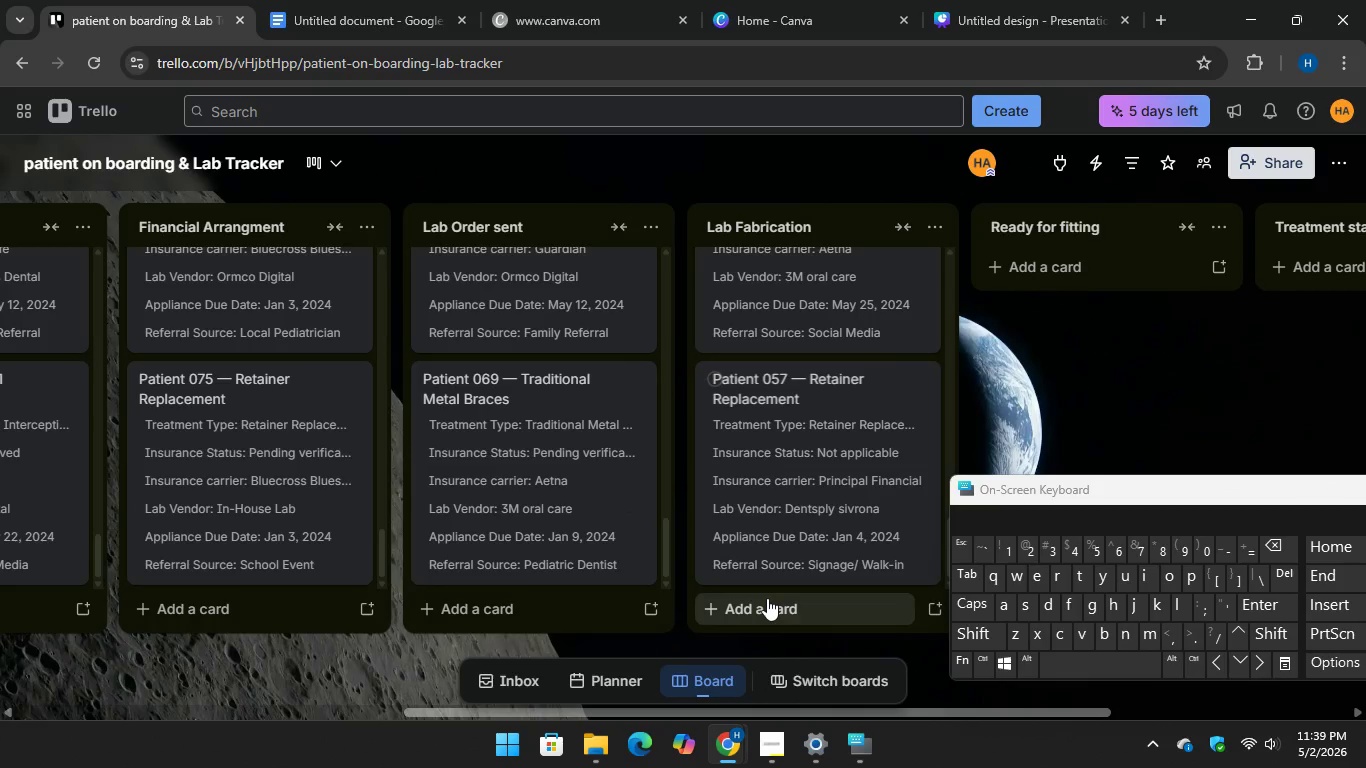 
left_click([767, 598])
 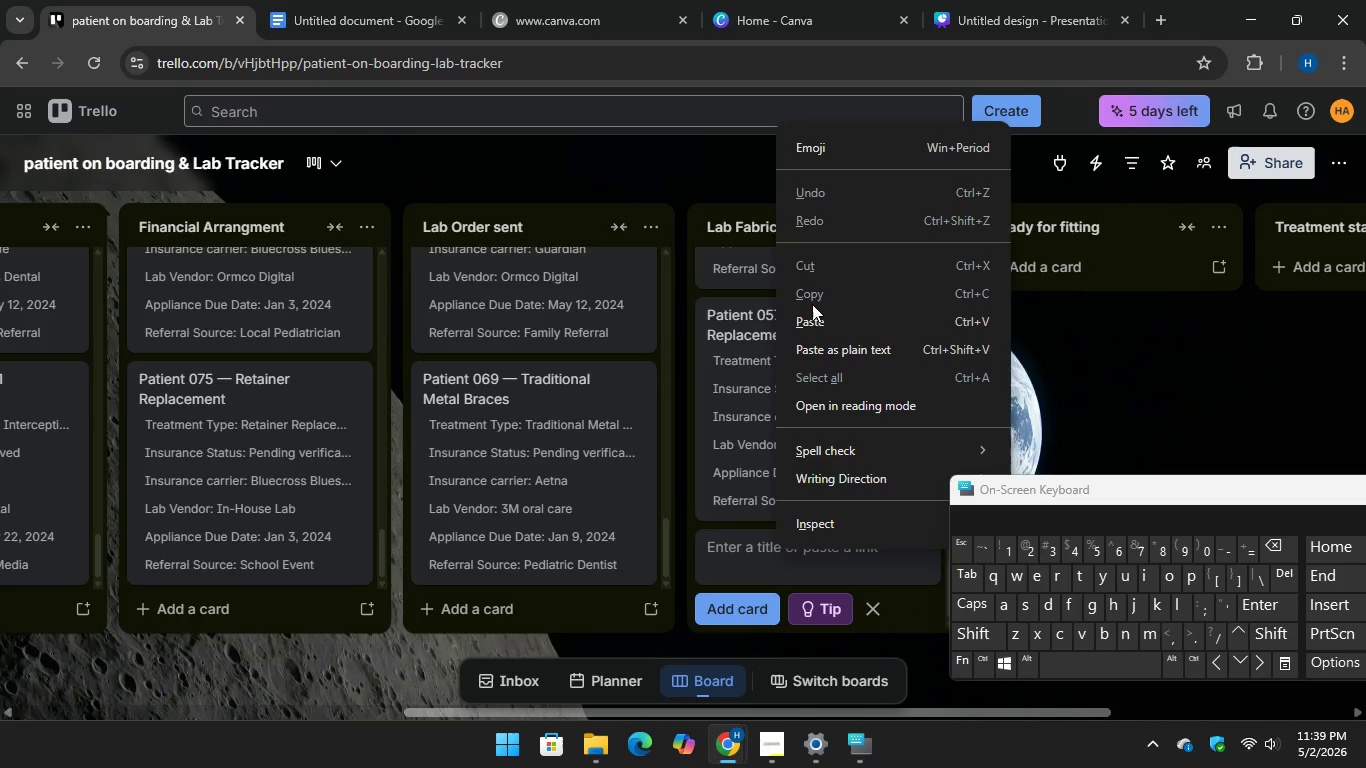 
left_click([812, 319])
 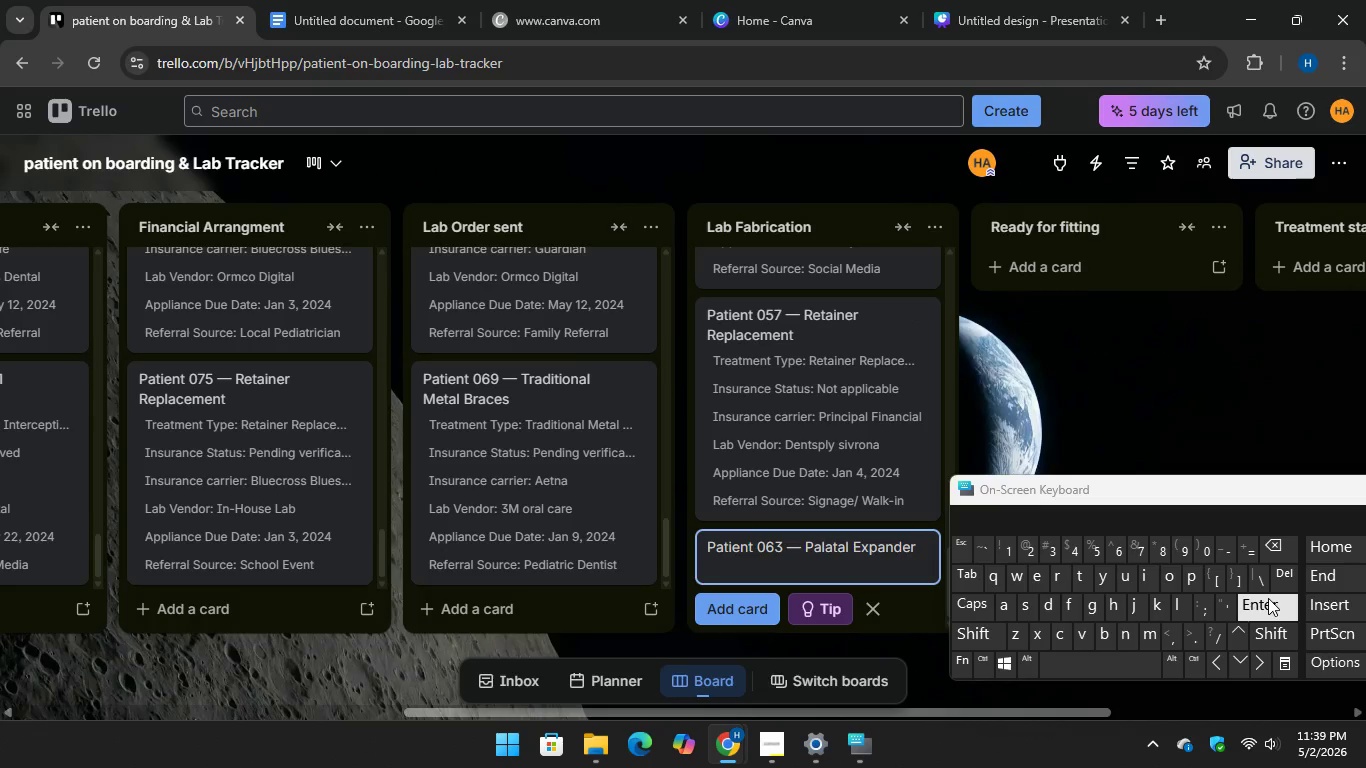 
key(Enter)
 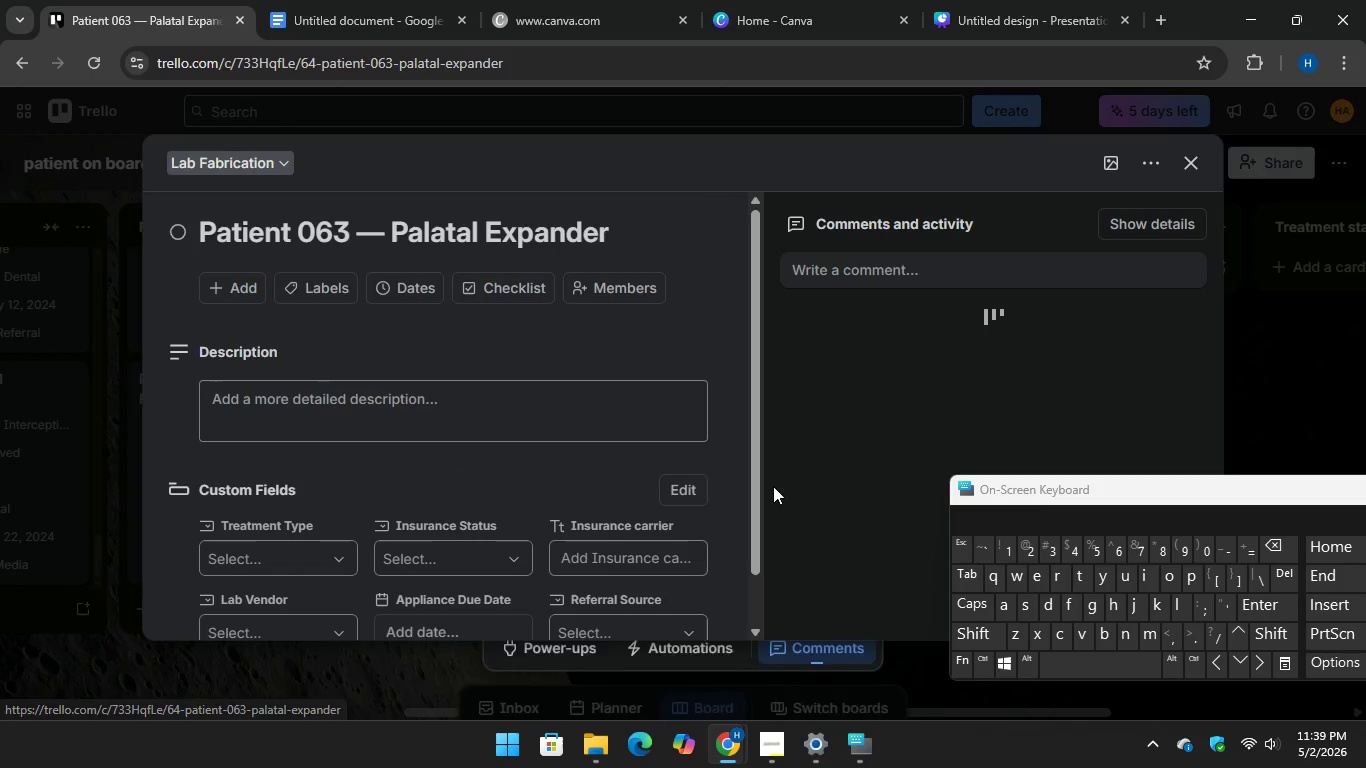 
scroll: coordinate [556, 419], scroll_direction: down, amount: 4.0
 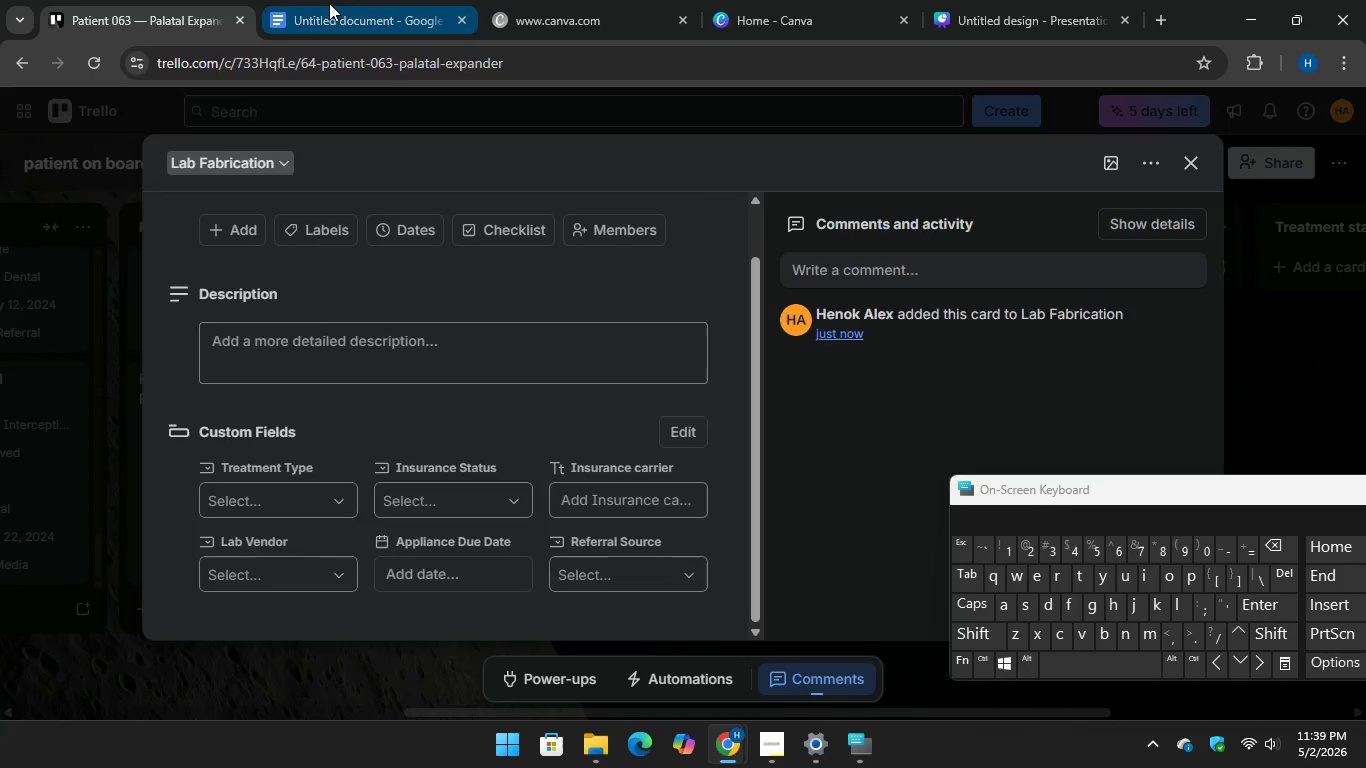 
left_click([327, 0])
 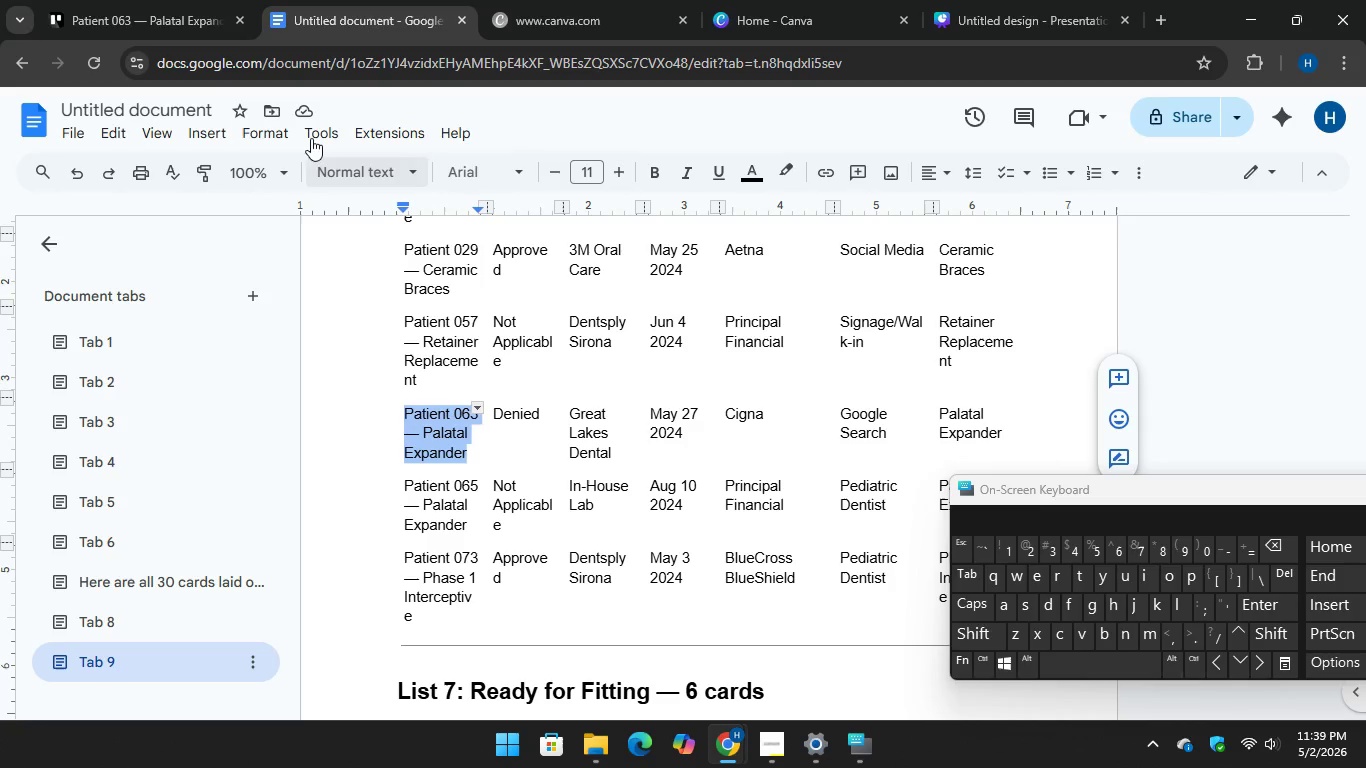 
left_click([128, 0])
 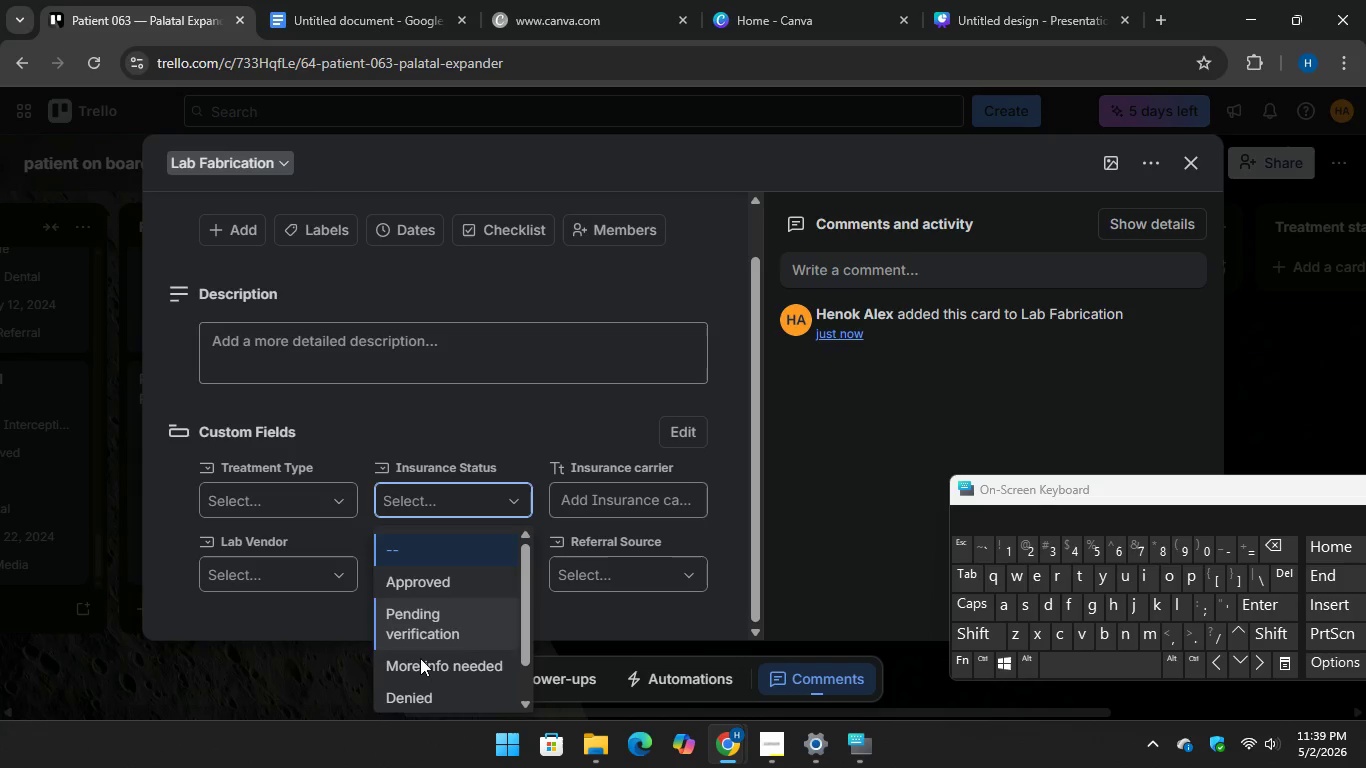 
left_click([422, 695])
 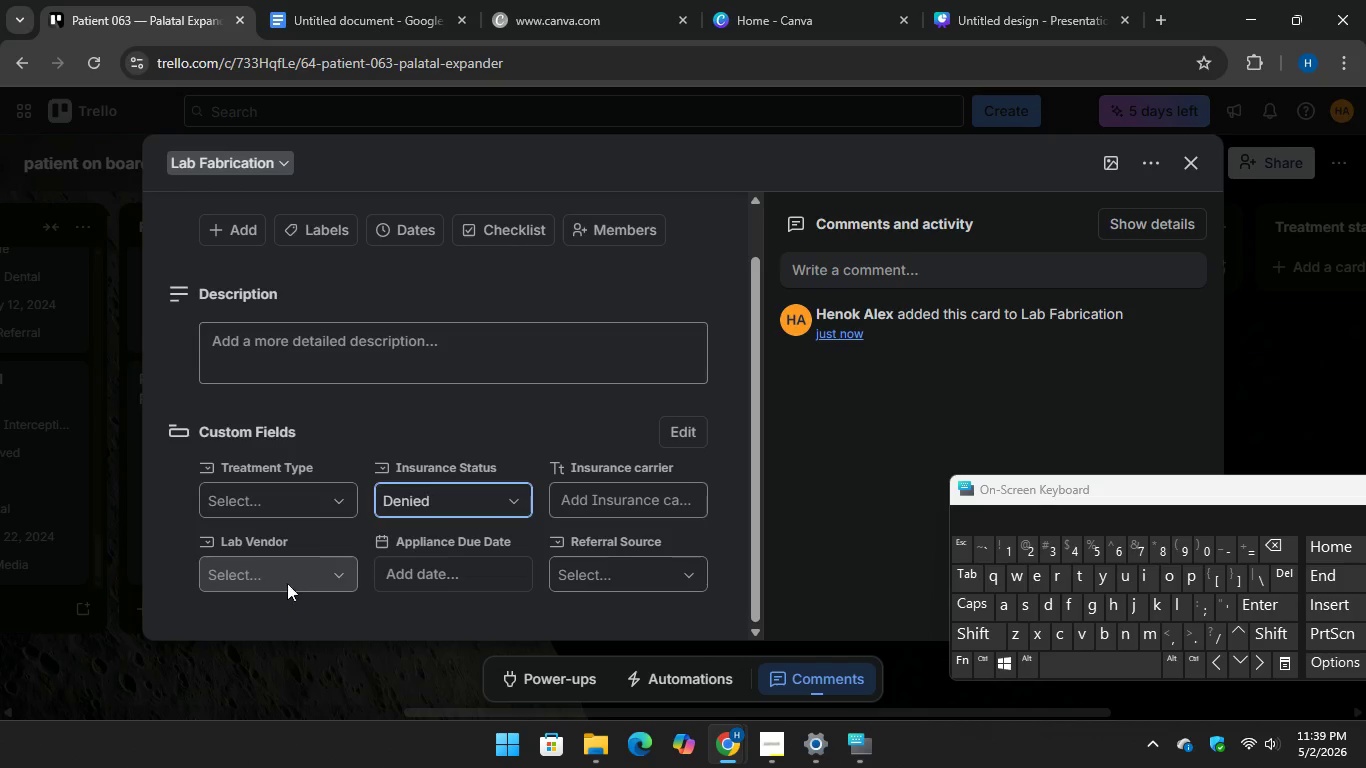 
left_click([287, 583])
 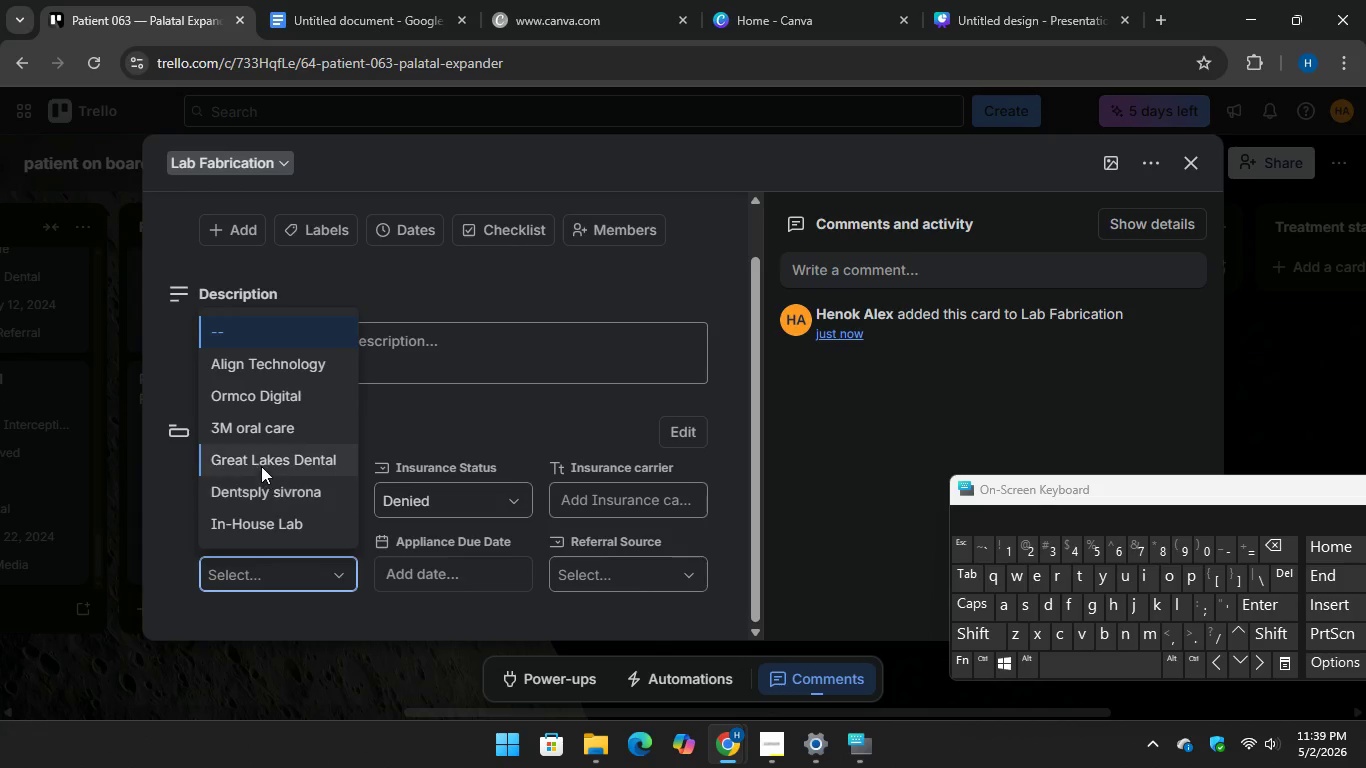 
left_click([261, 466])
 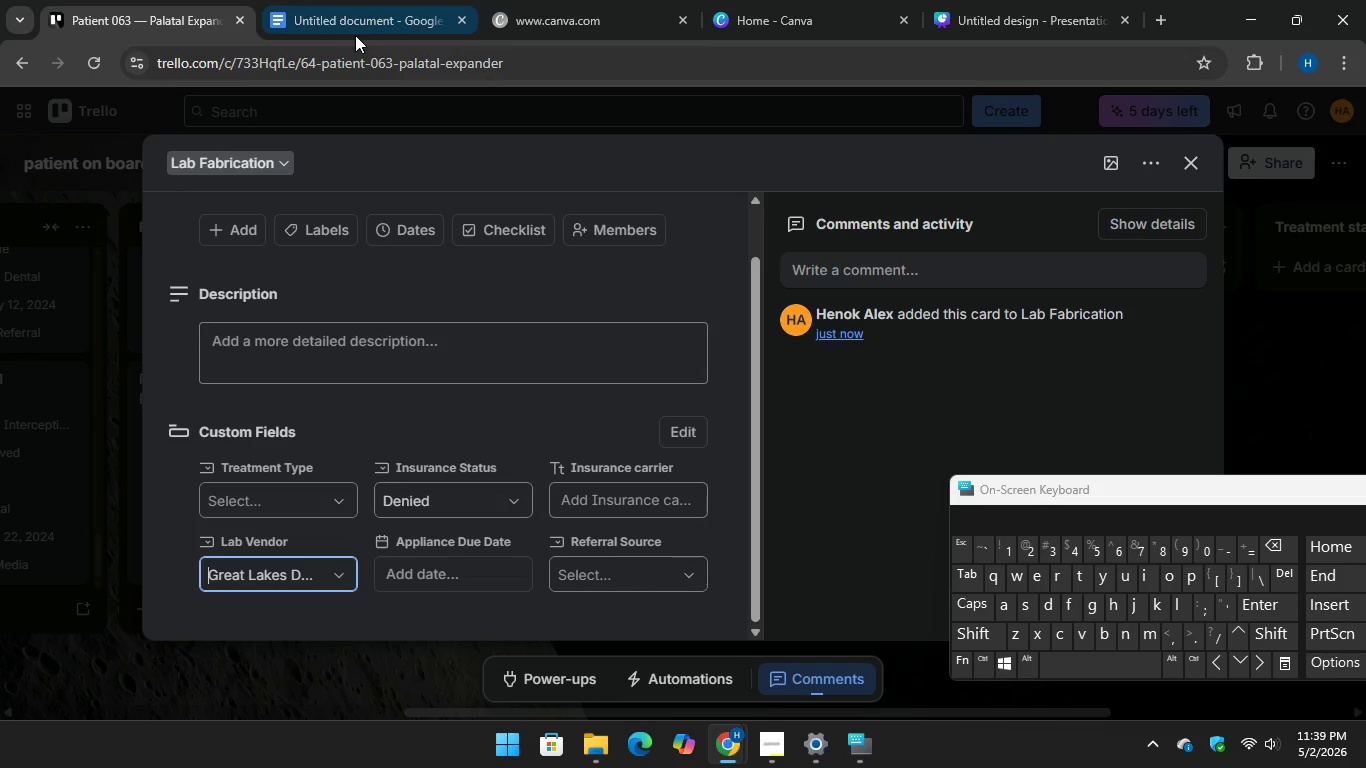 
left_click([356, 26])
 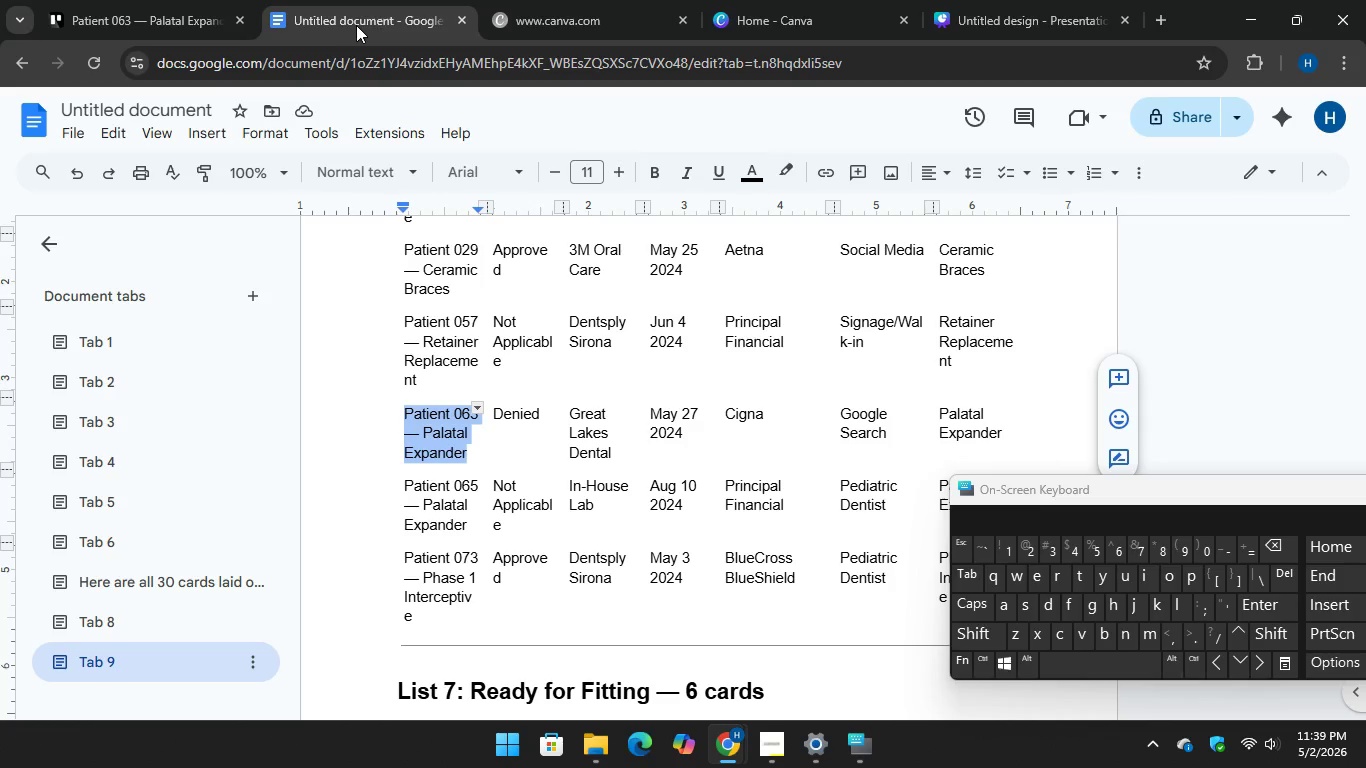 
left_click([117, 0])
 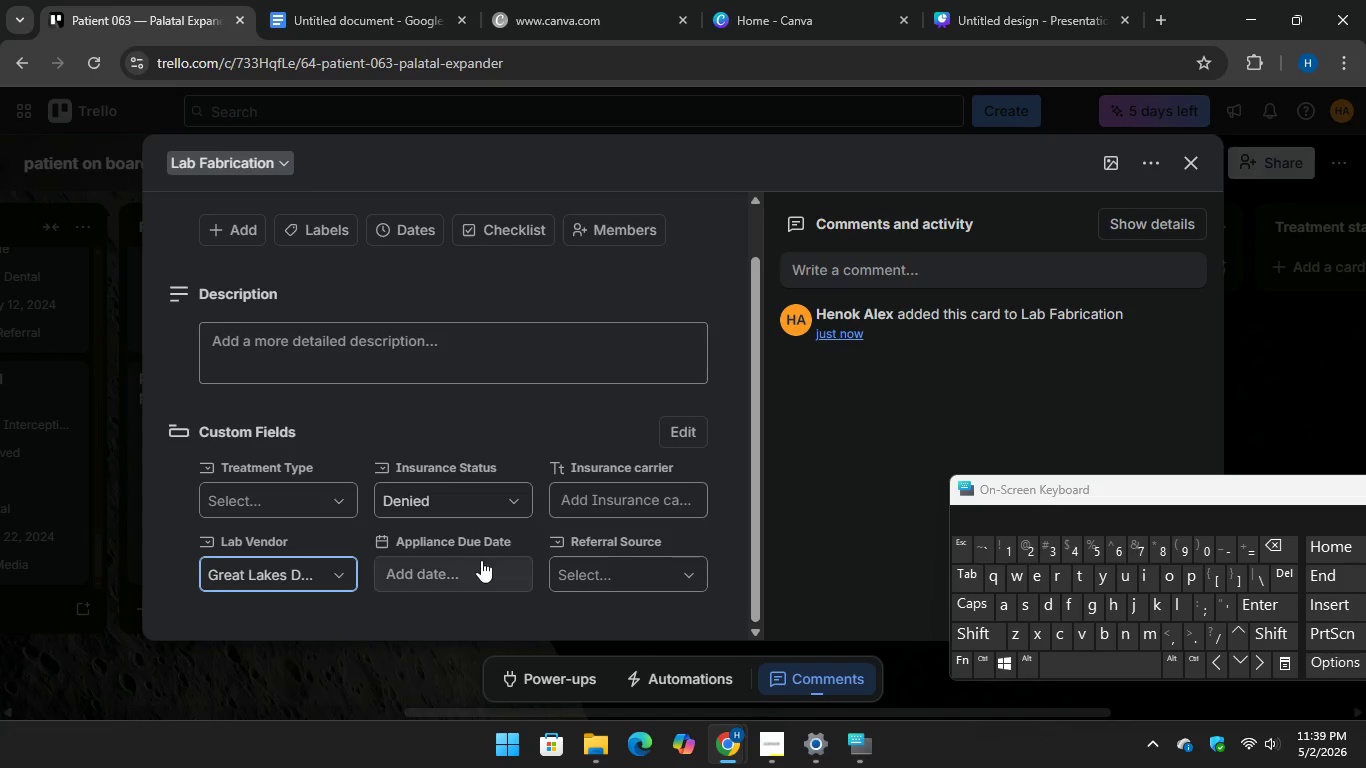 
left_click([481, 560])
 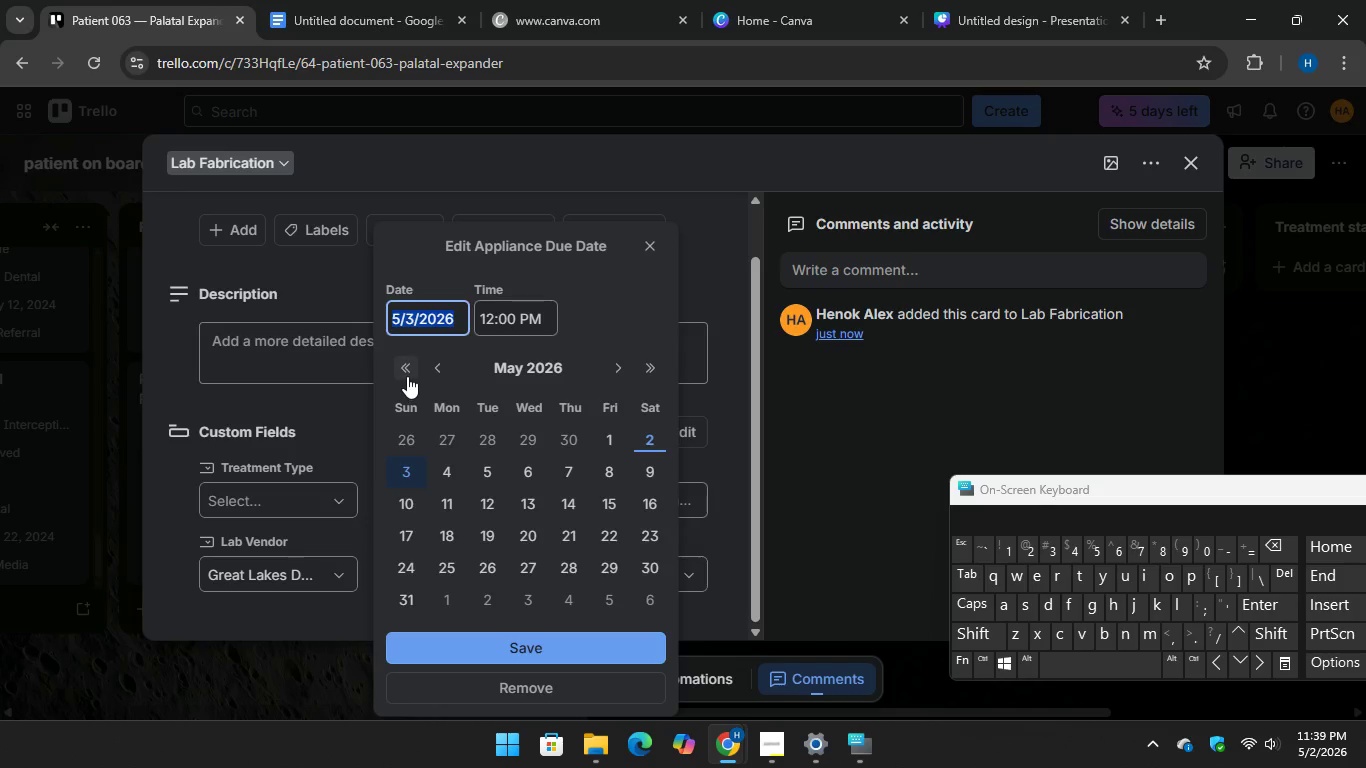 
double_click([407, 376])
 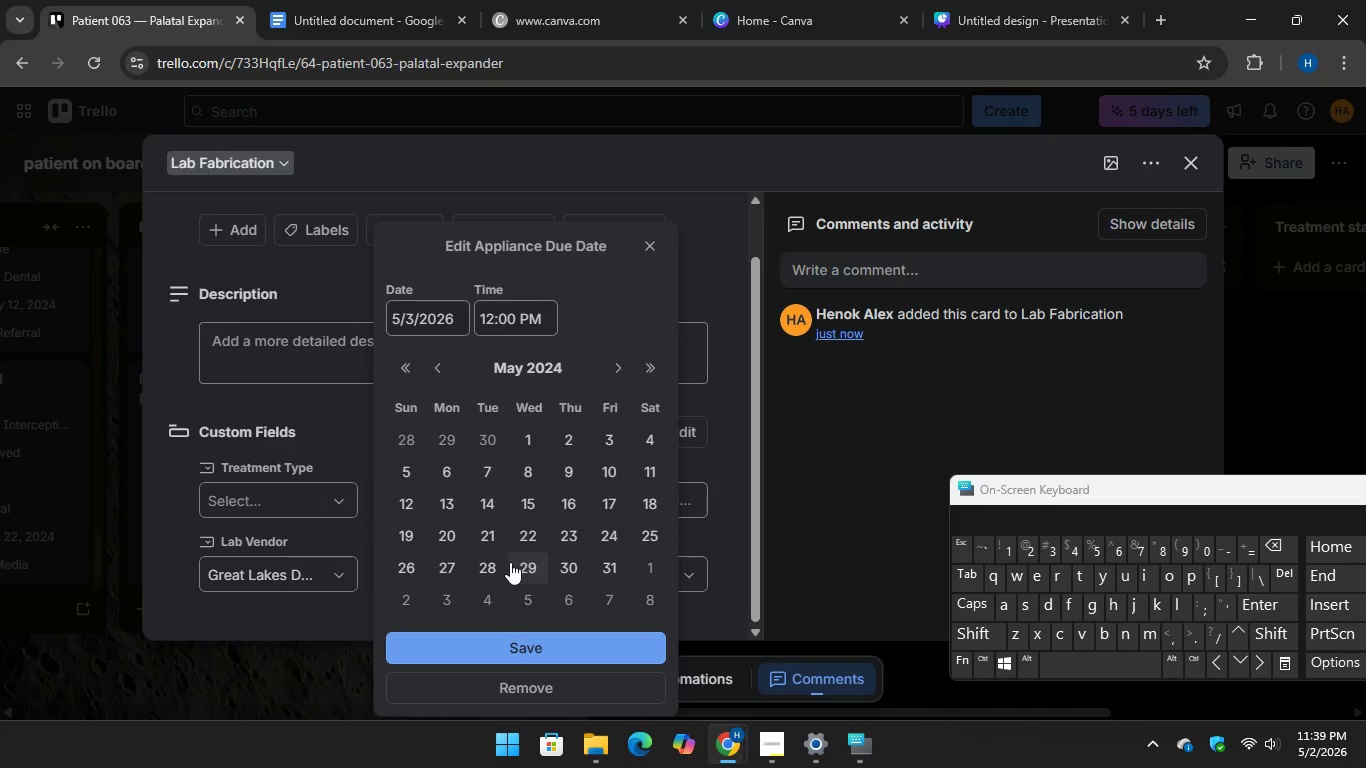 
left_click([461, 558])
 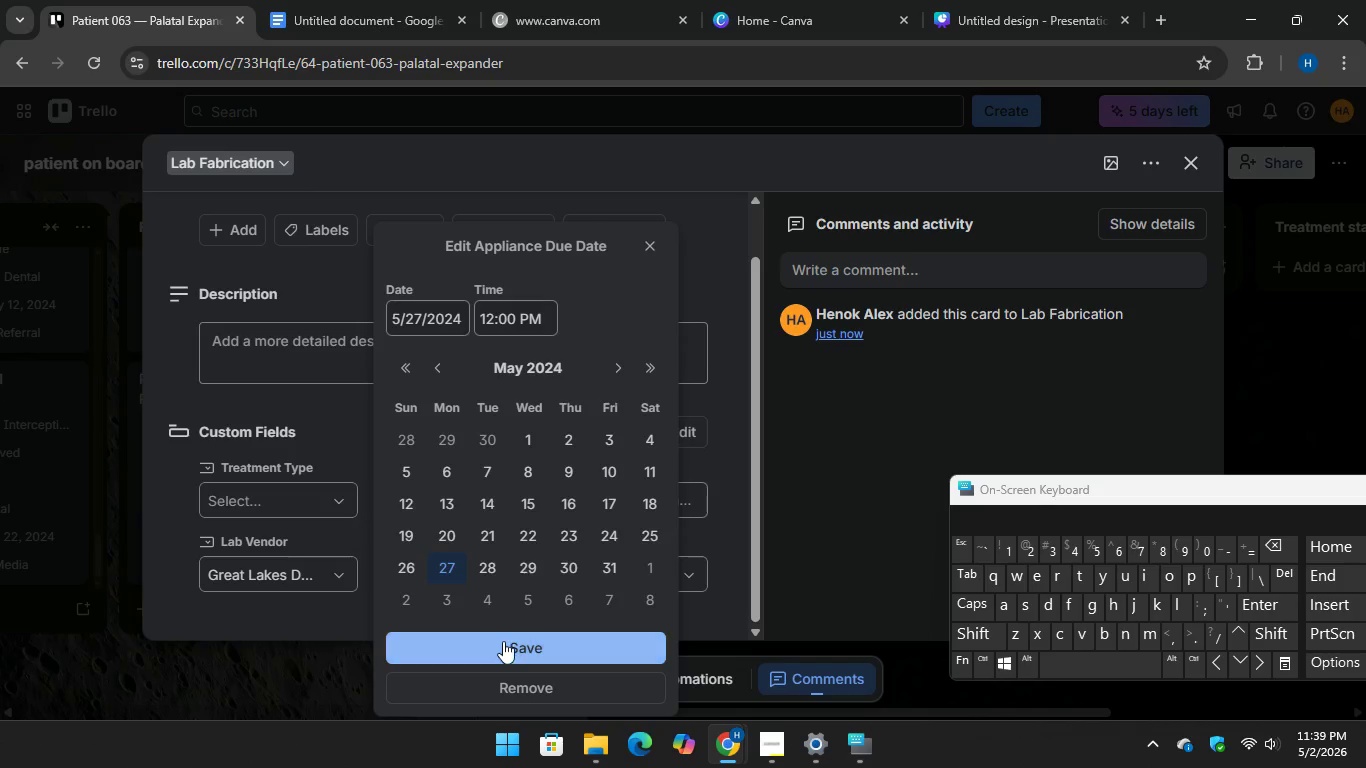 
left_click([503, 641])
 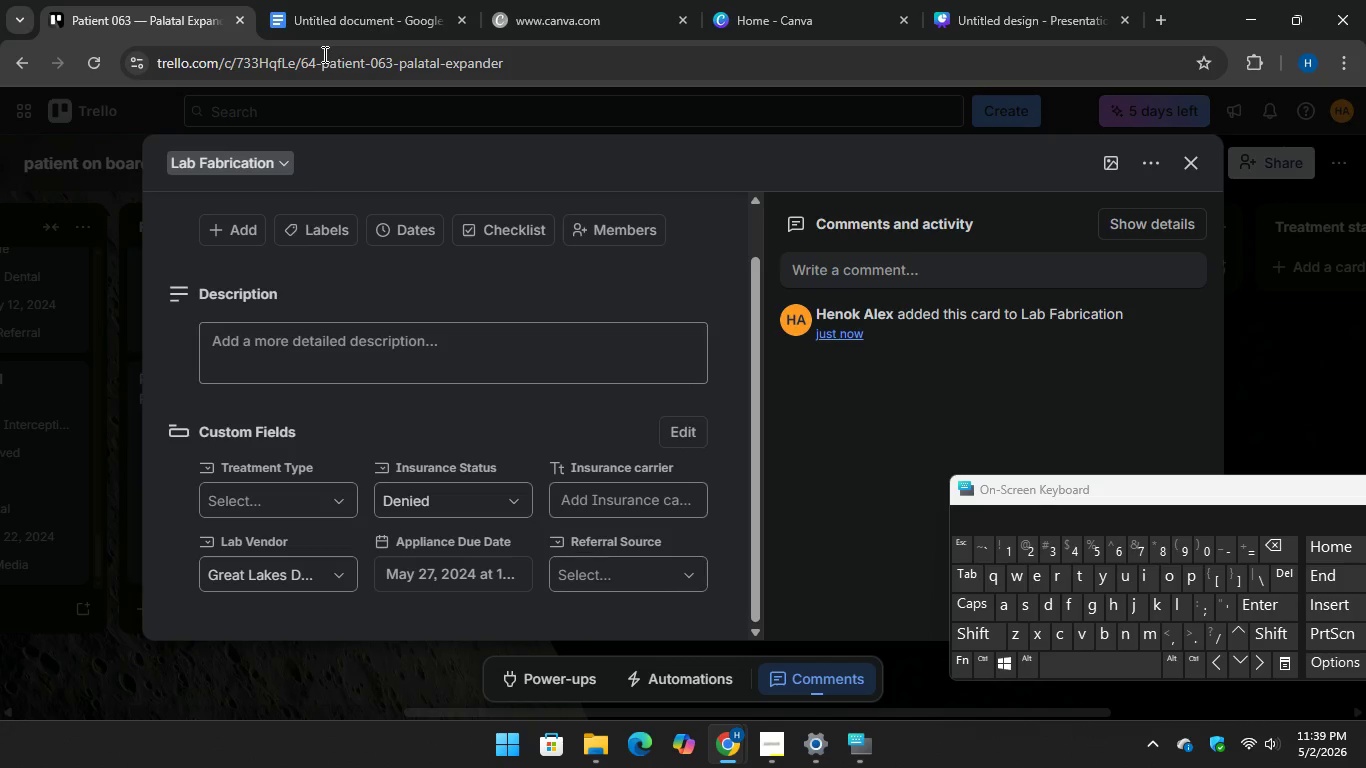 
left_click([321, 9])
 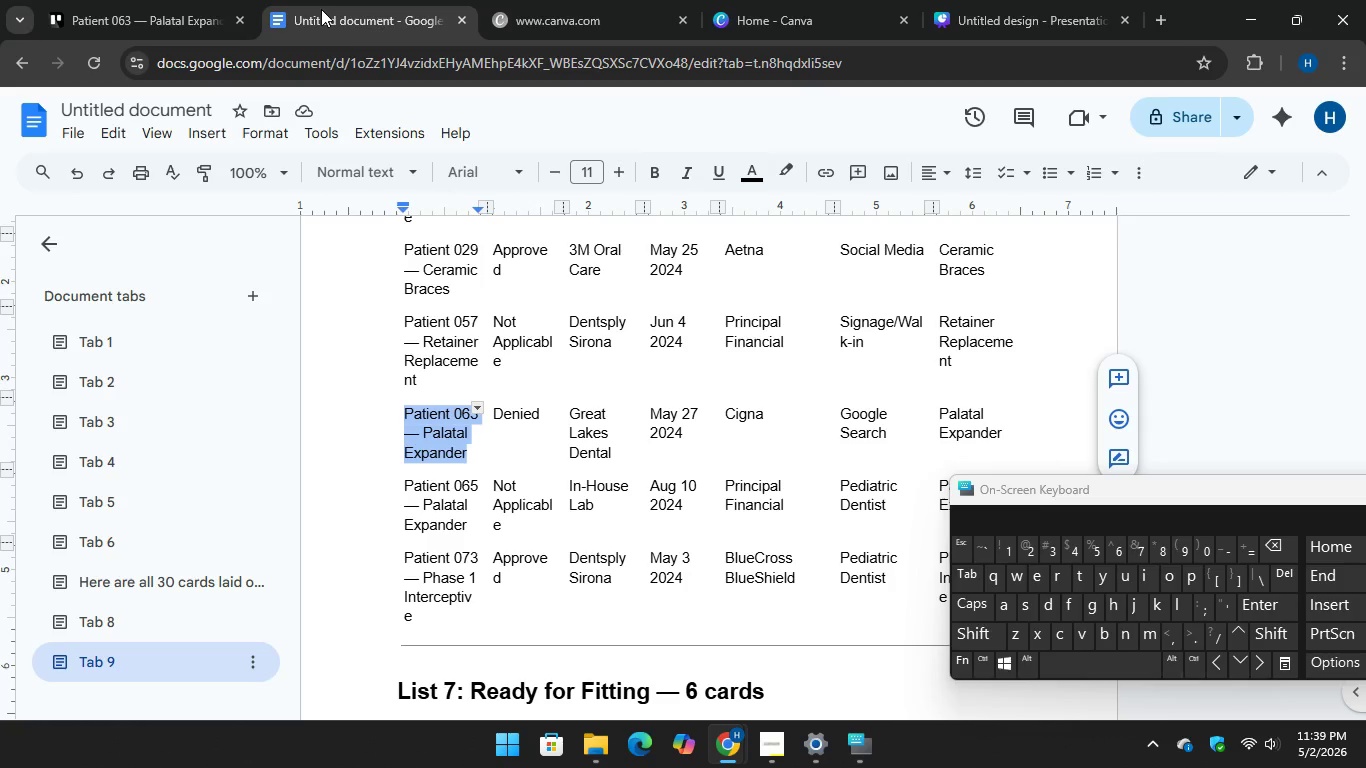 
left_click([184, 0])
 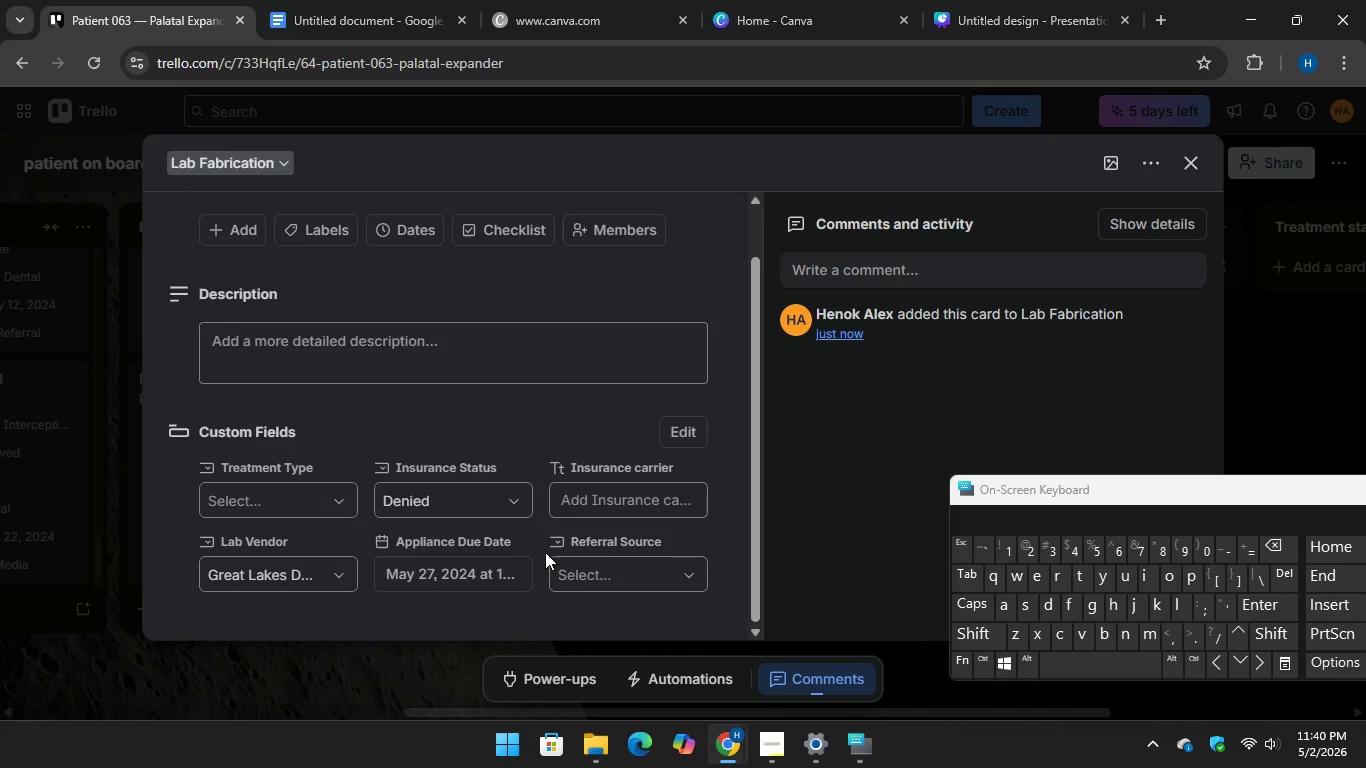 
left_click([575, 507])
 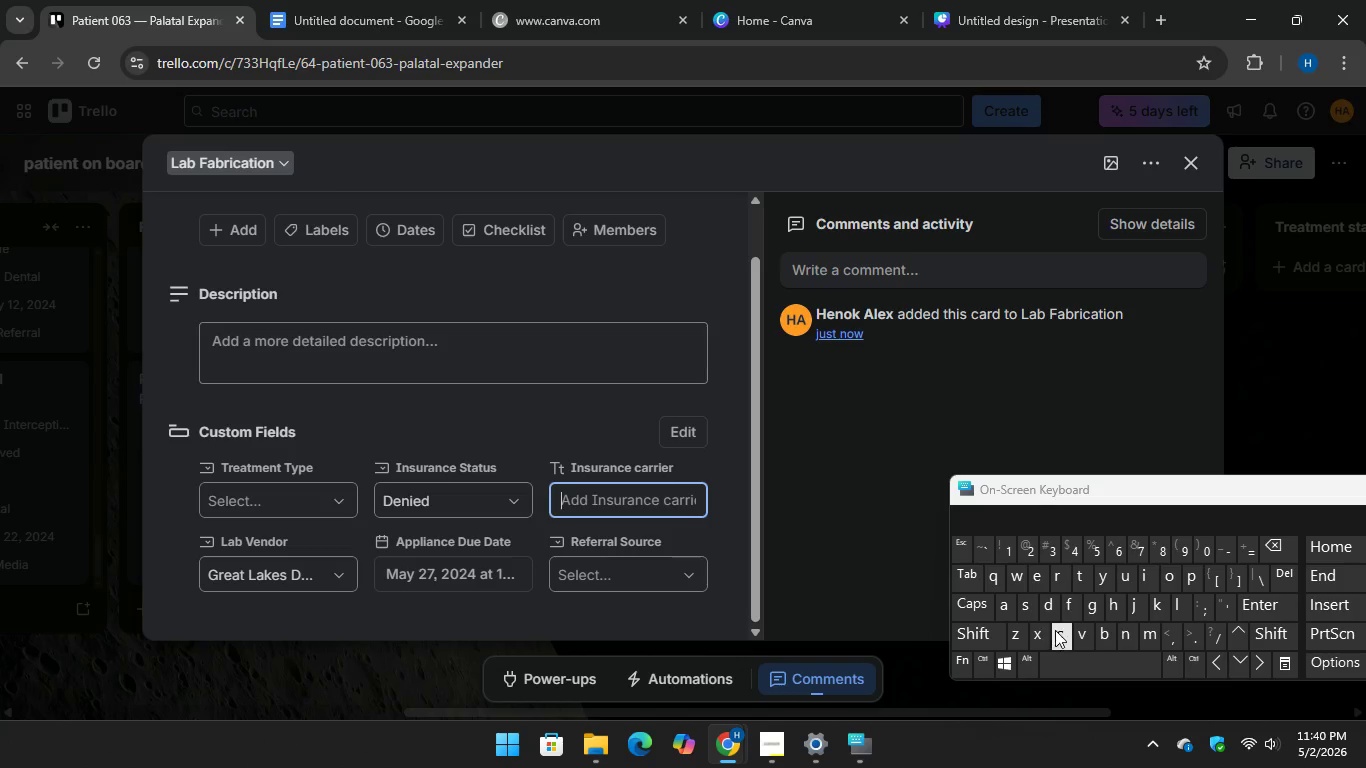 
type(cigna)
 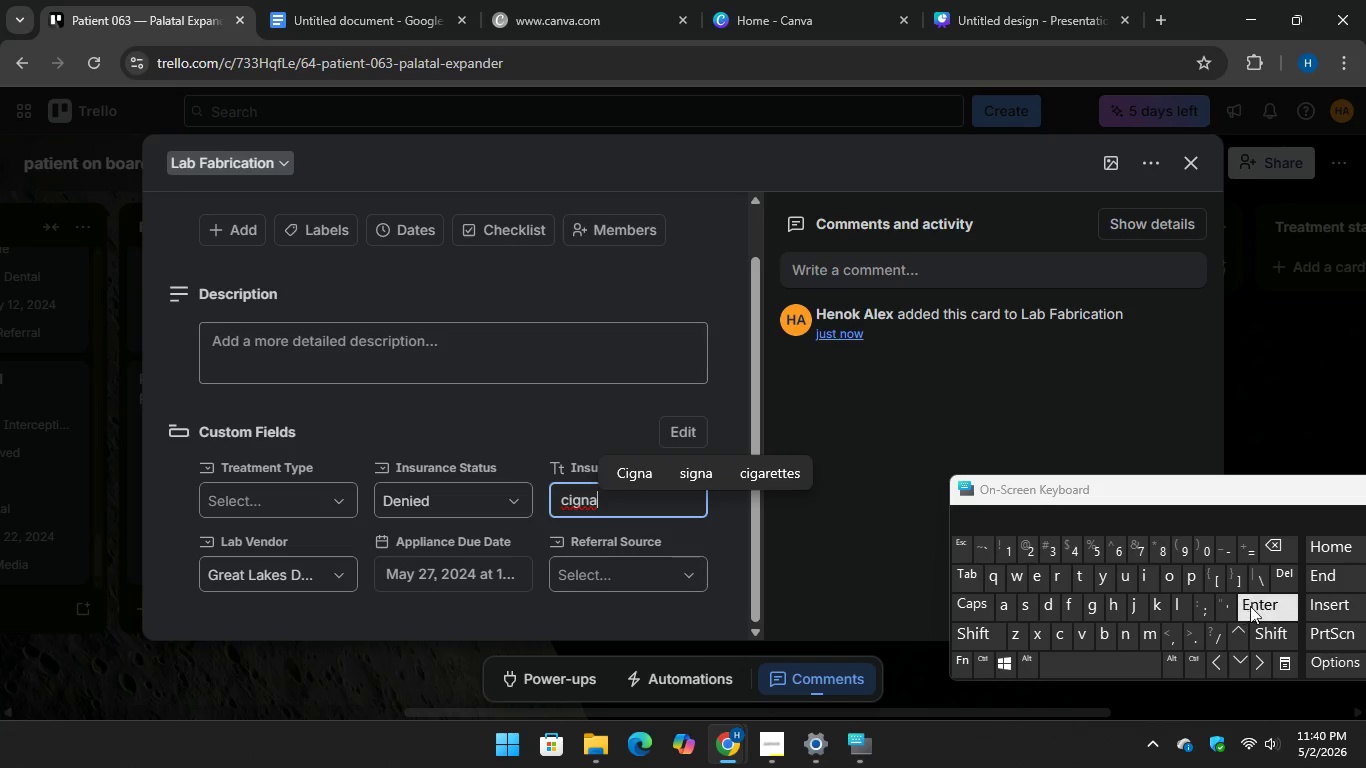 
key(Enter)
 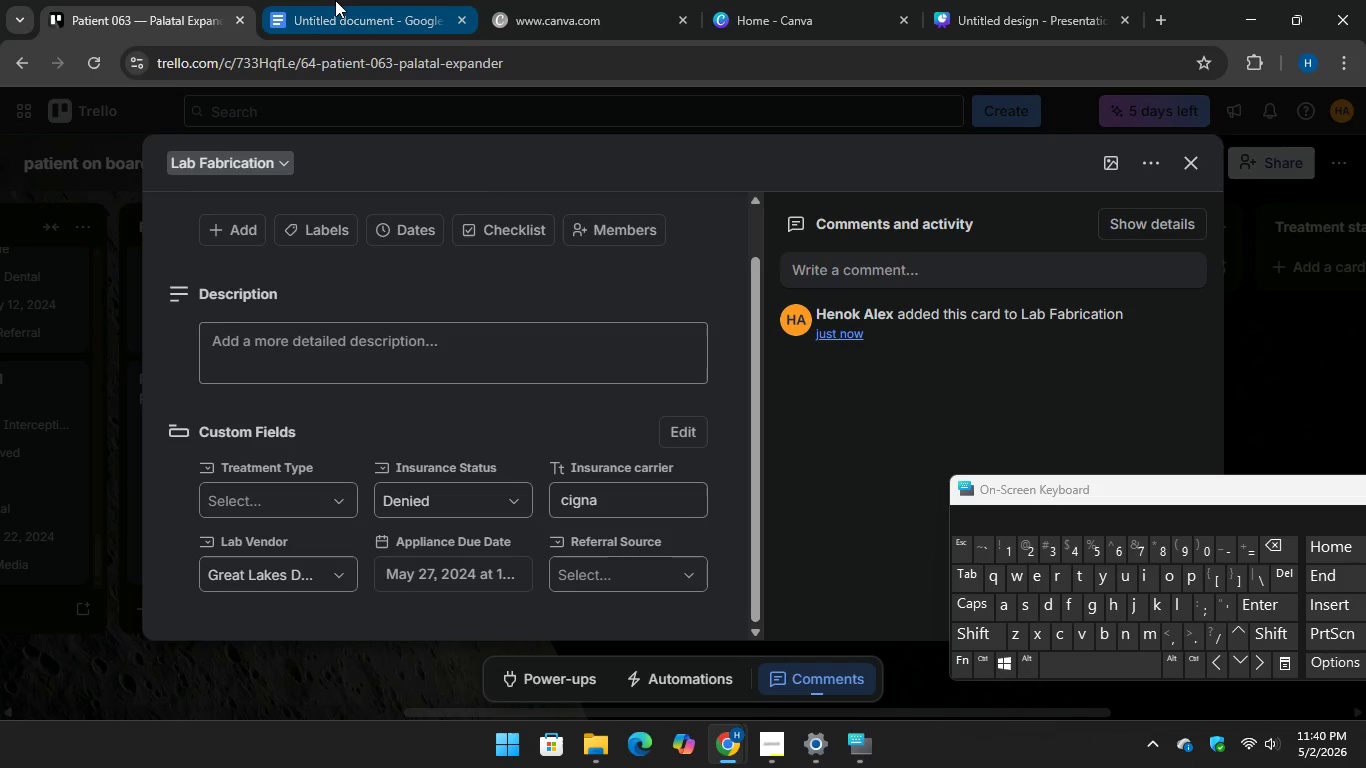 
left_click([335, 0])
 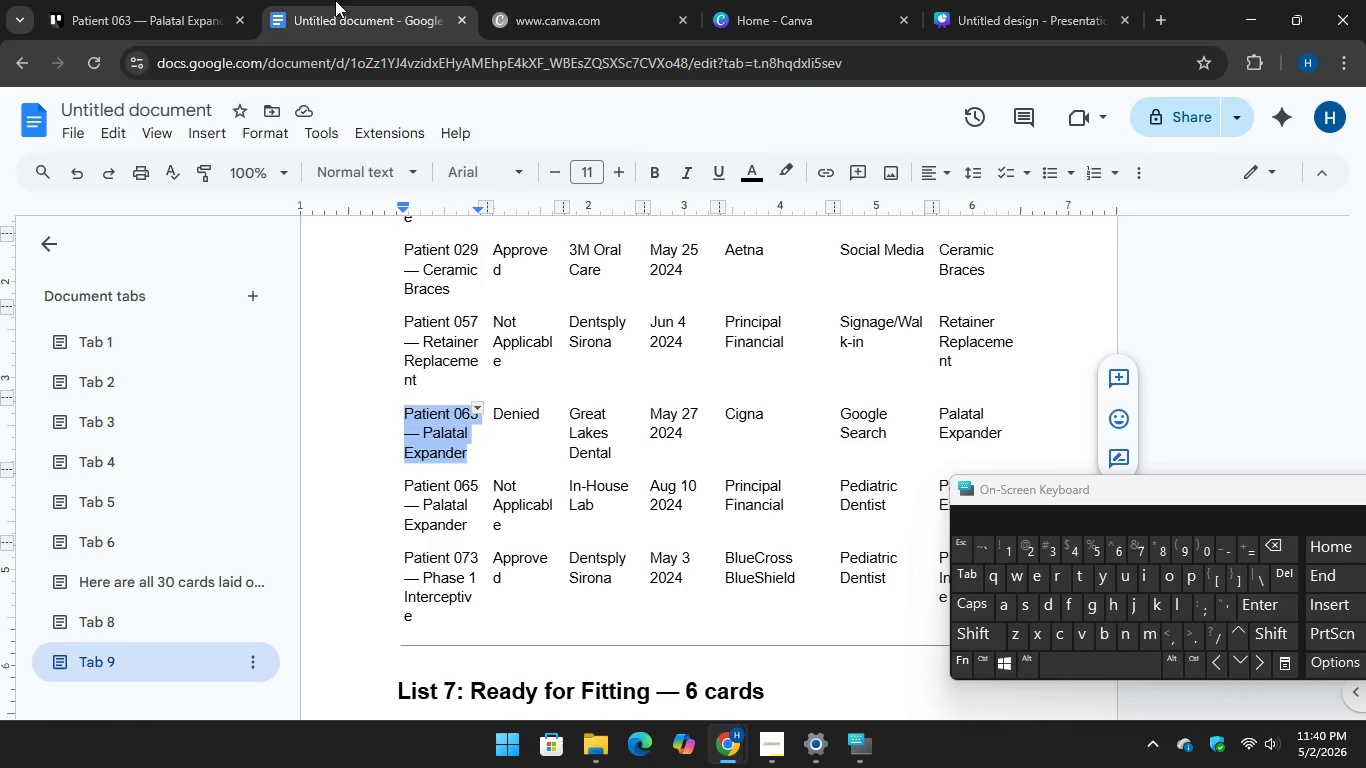 
left_click([160, 0])
 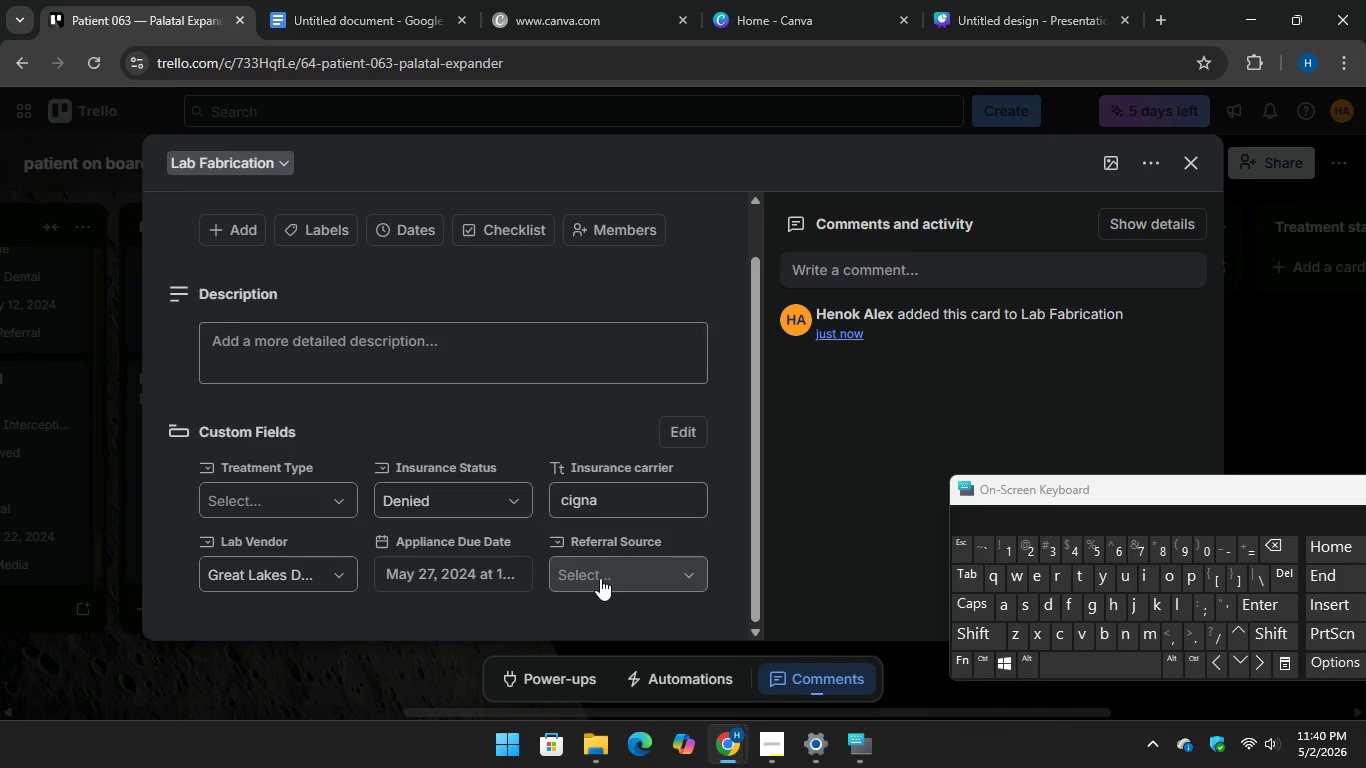 
left_click([600, 578])
 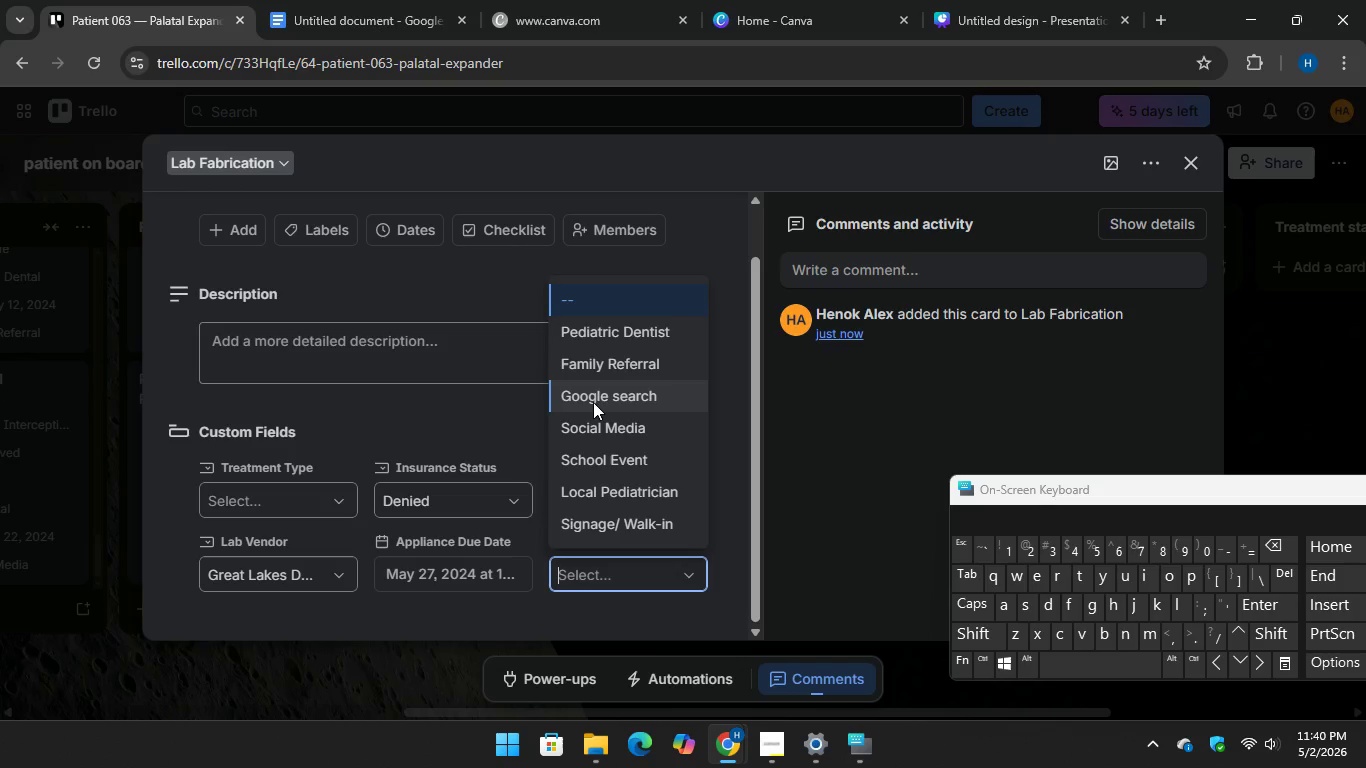 
left_click([594, 396])
 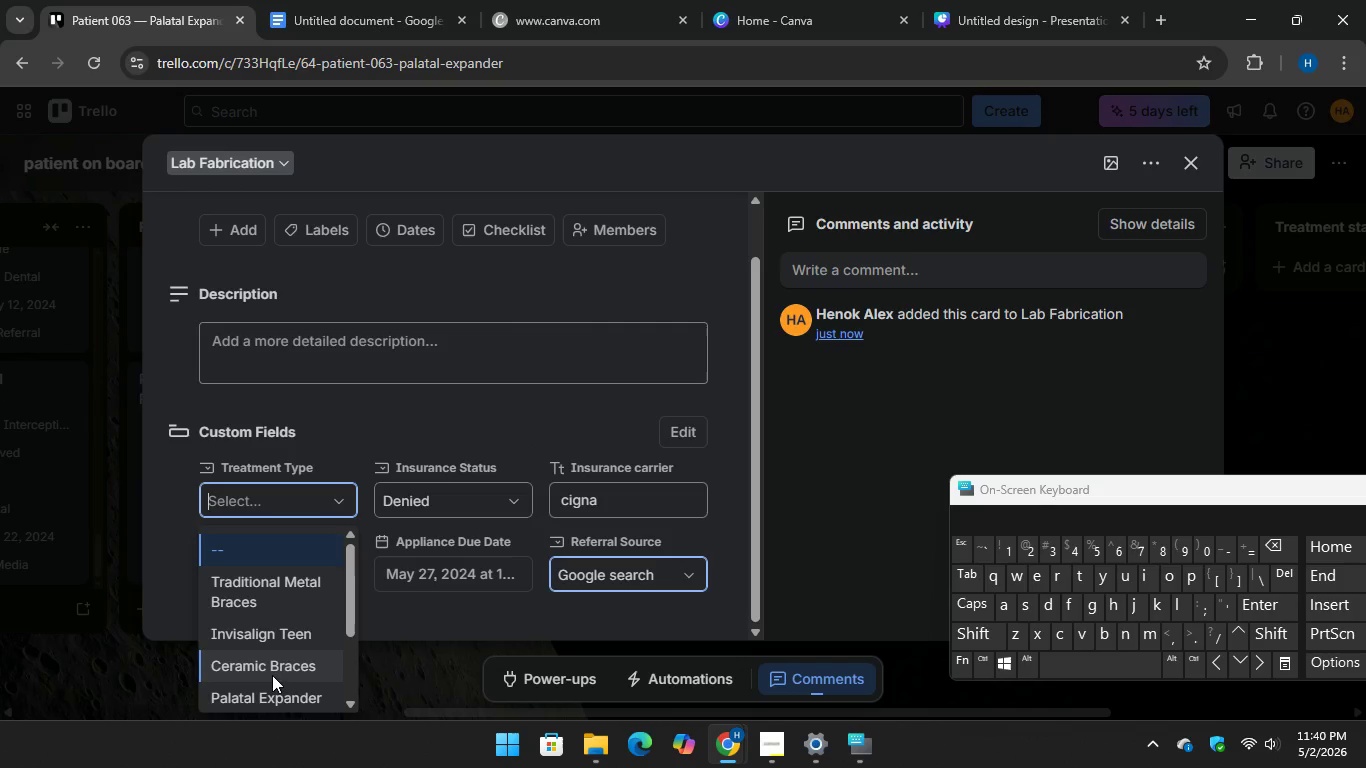 
left_click([271, 693])
 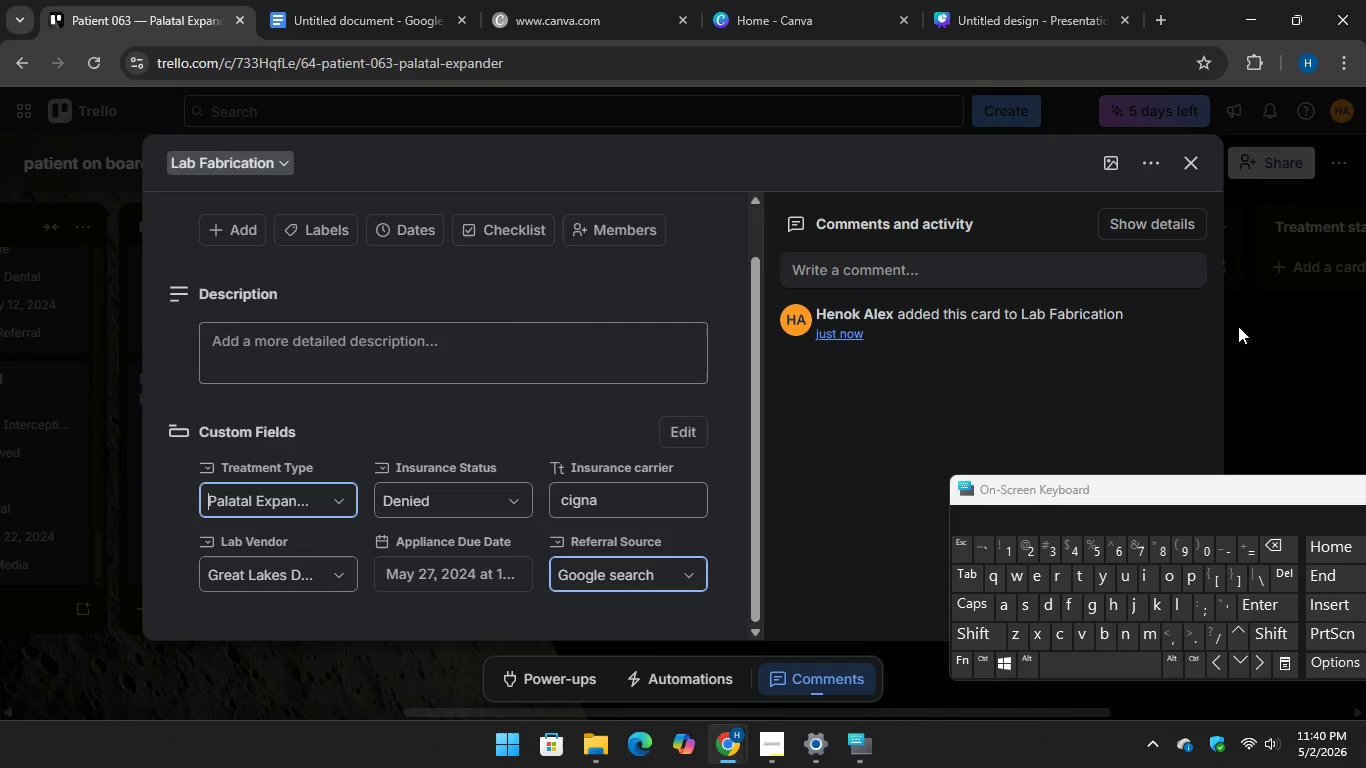 
left_click([1257, 323])
 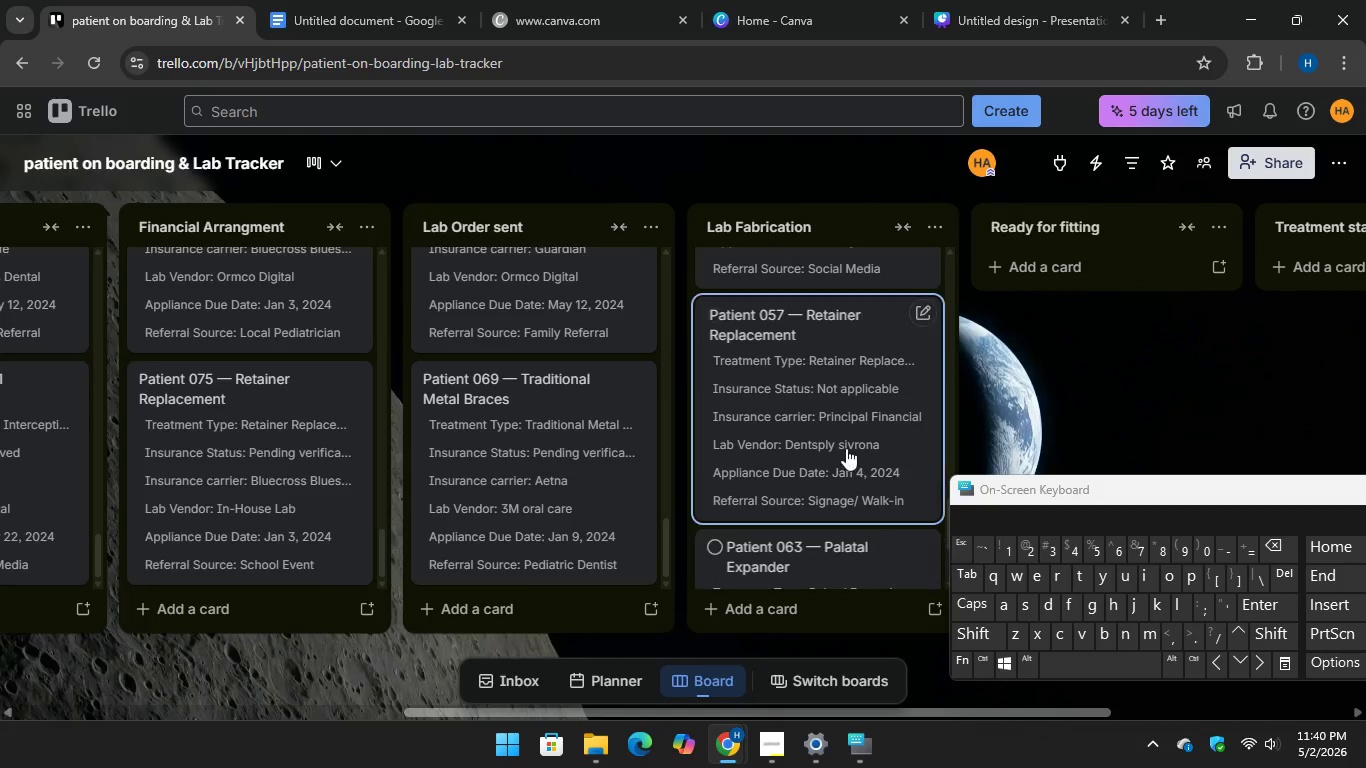 
scroll: coordinate [817, 463], scroll_direction: down, amount: 10.0
 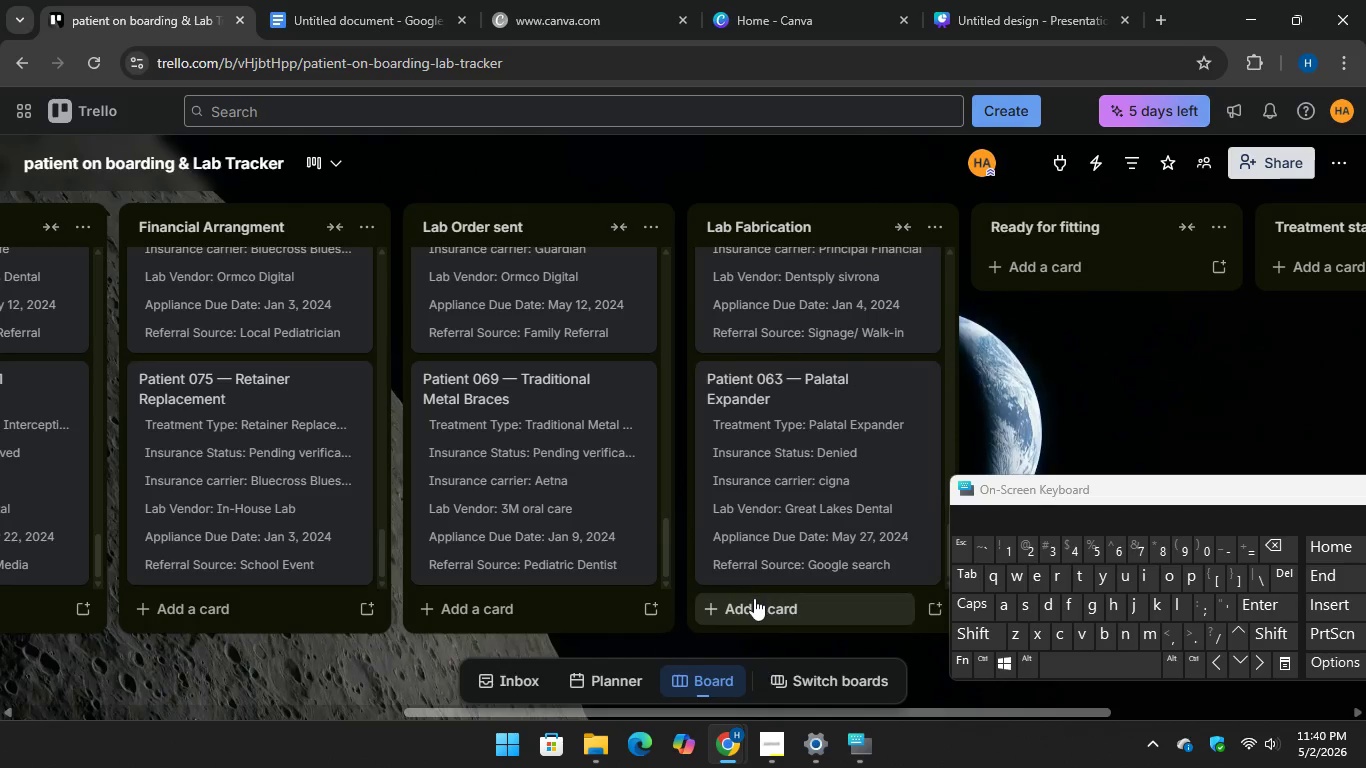 
left_click([754, 598])
 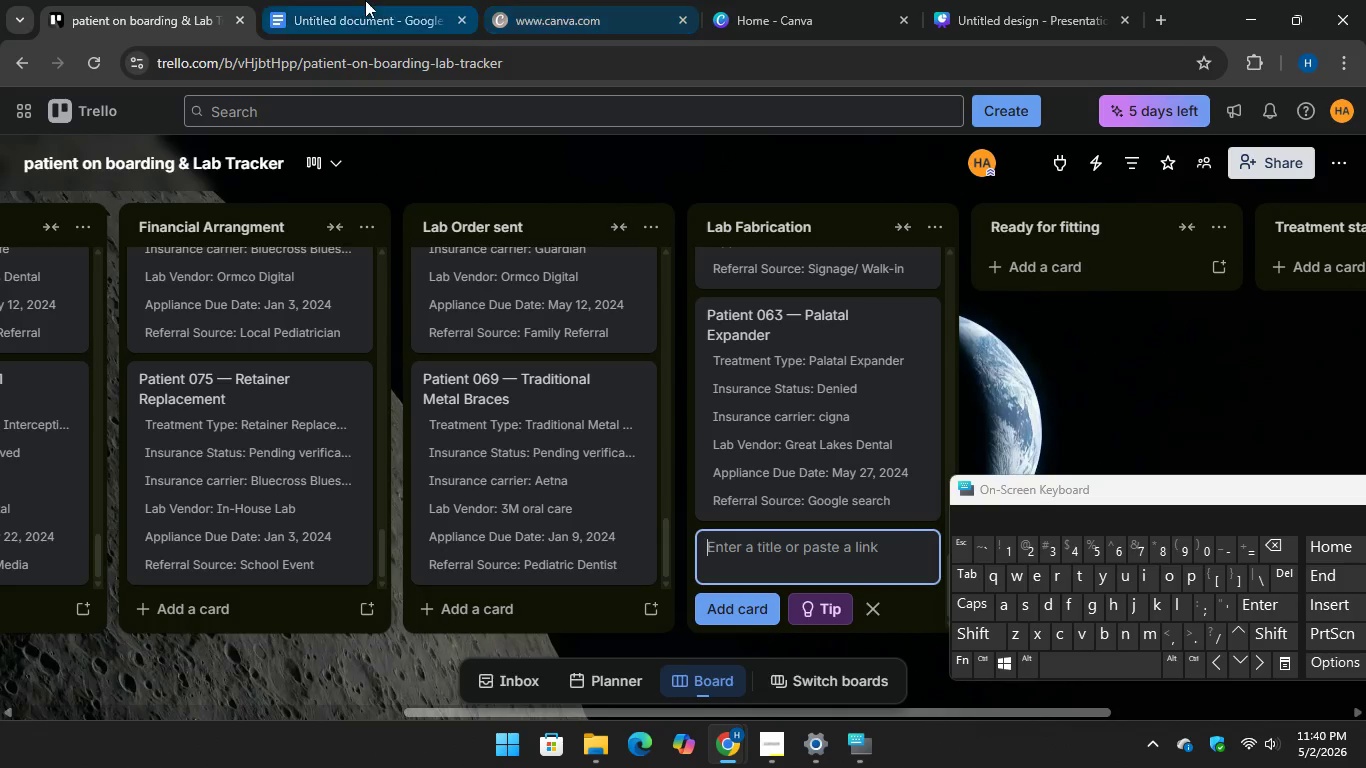 
left_click([364, 0])
 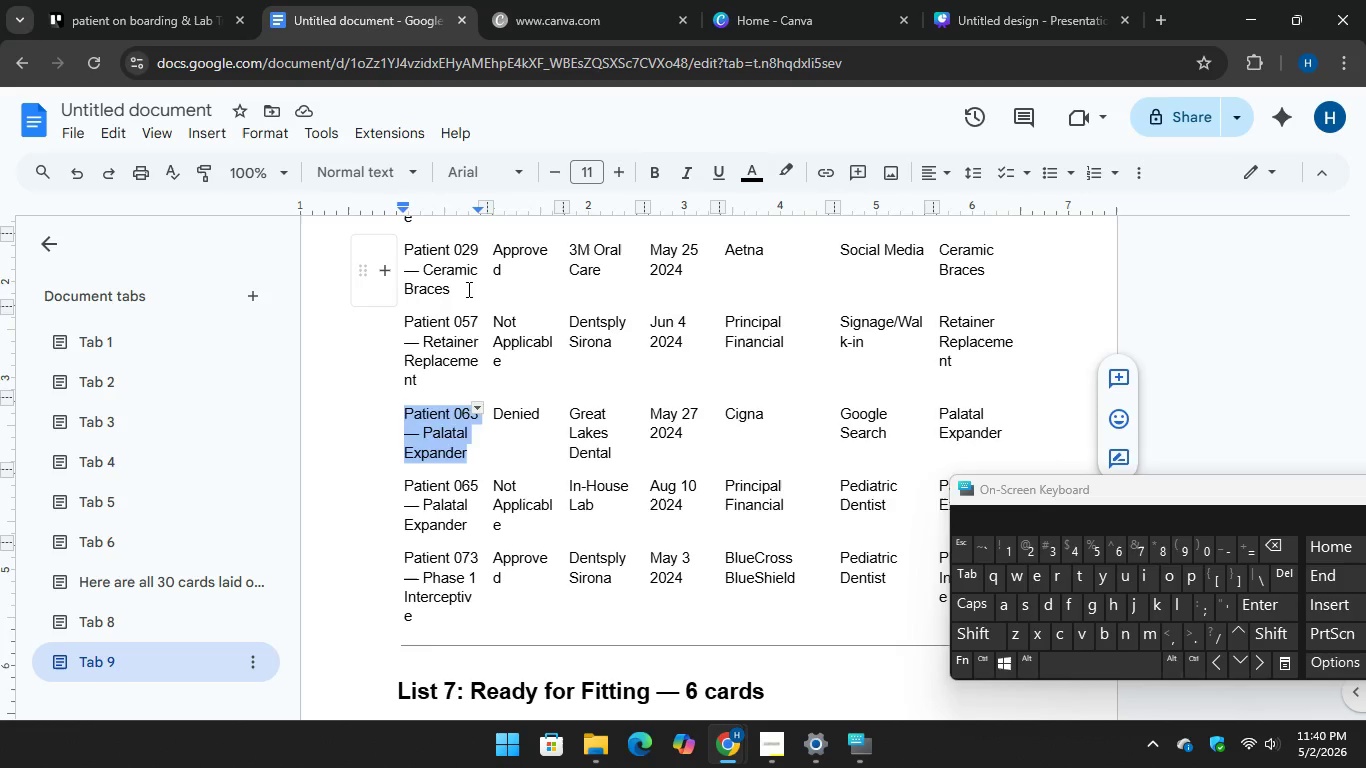 
scroll: coordinate [469, 295], scroll_direction: down, amount: 3.0
 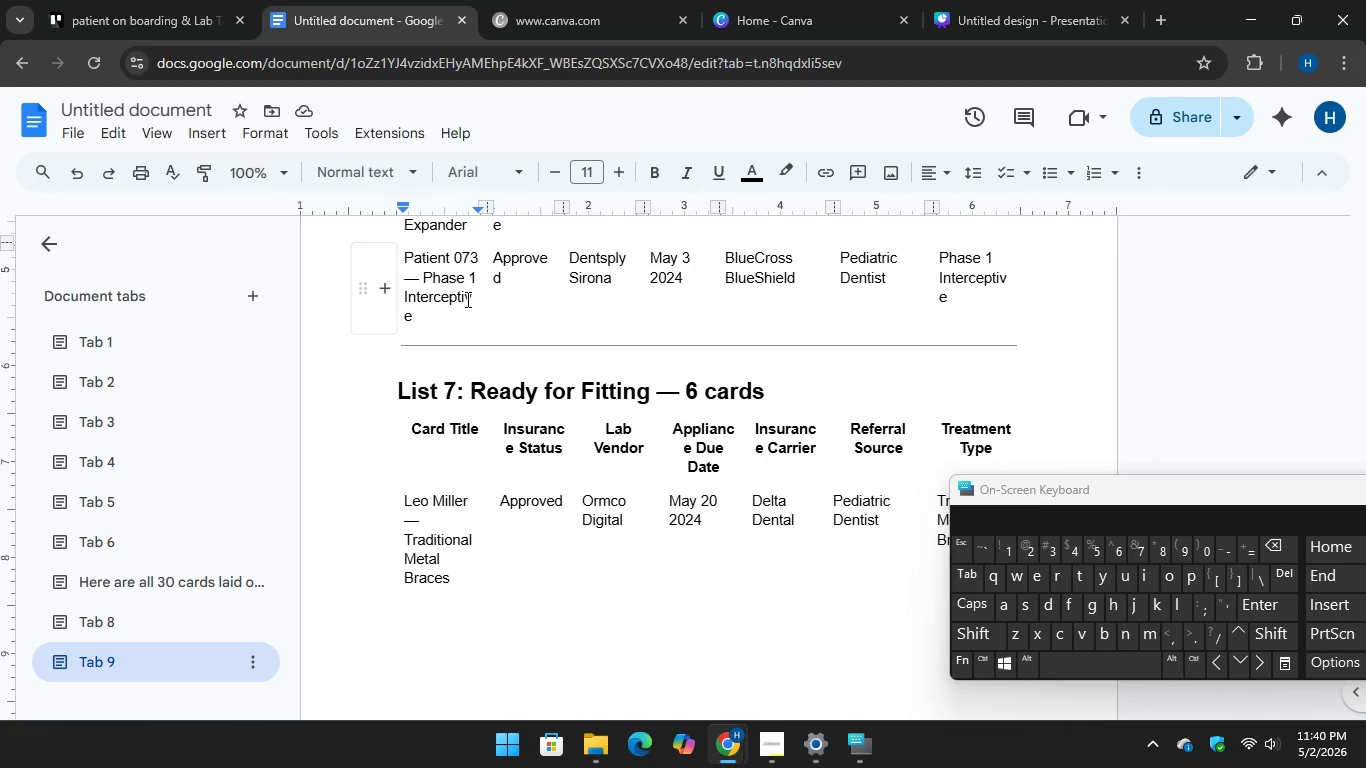 
scroll: coordinate [463, 298], scroll_direction: up, amount: 2.0
 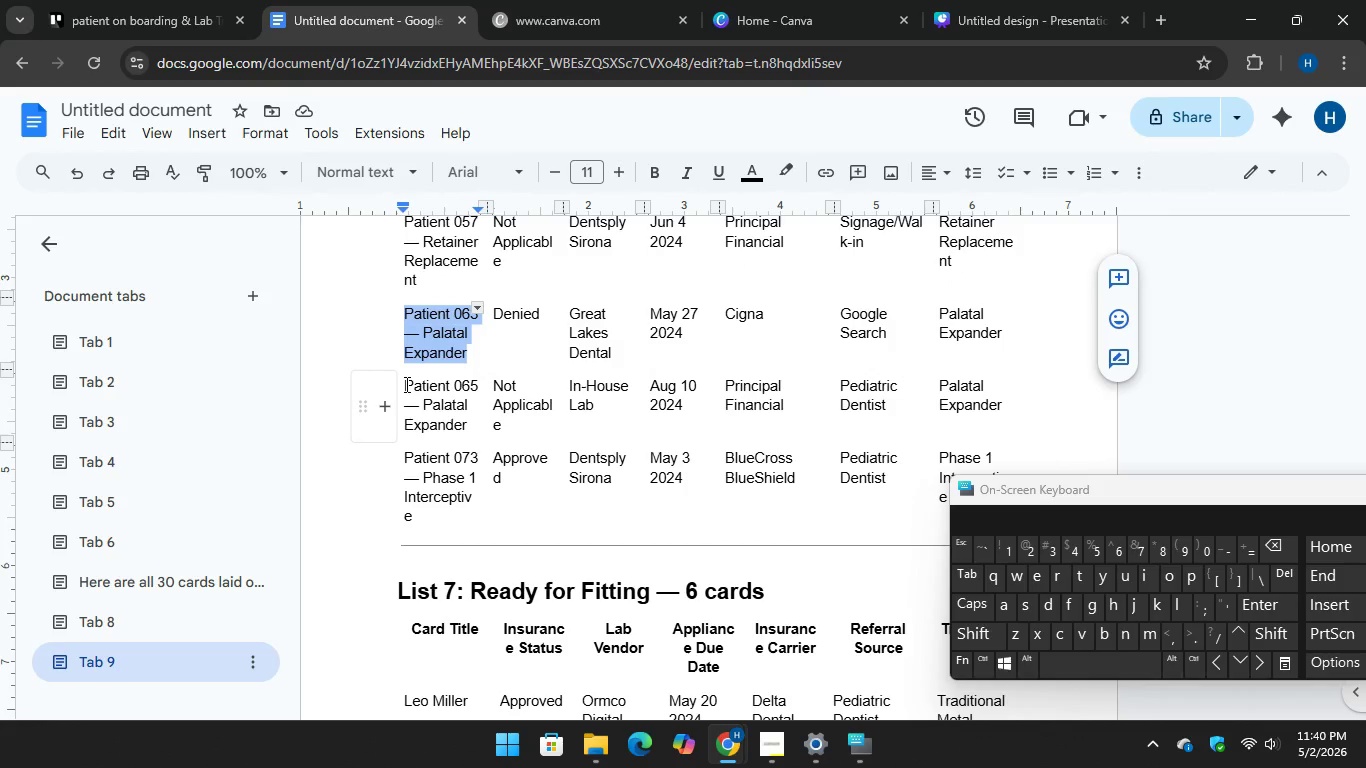 
left_click_drag(start_coordinate=[405, 384], to_coordinate=[476, 424])
 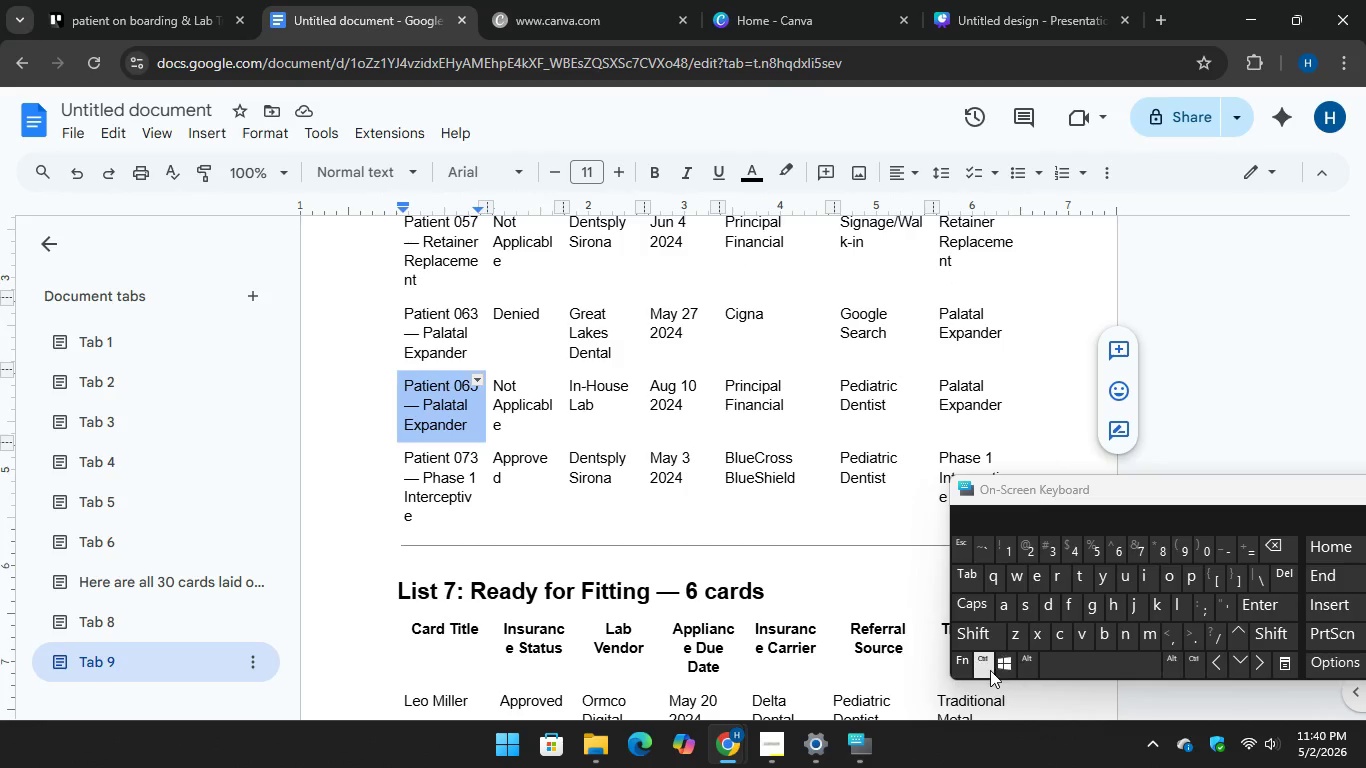 
key(Control+C)
 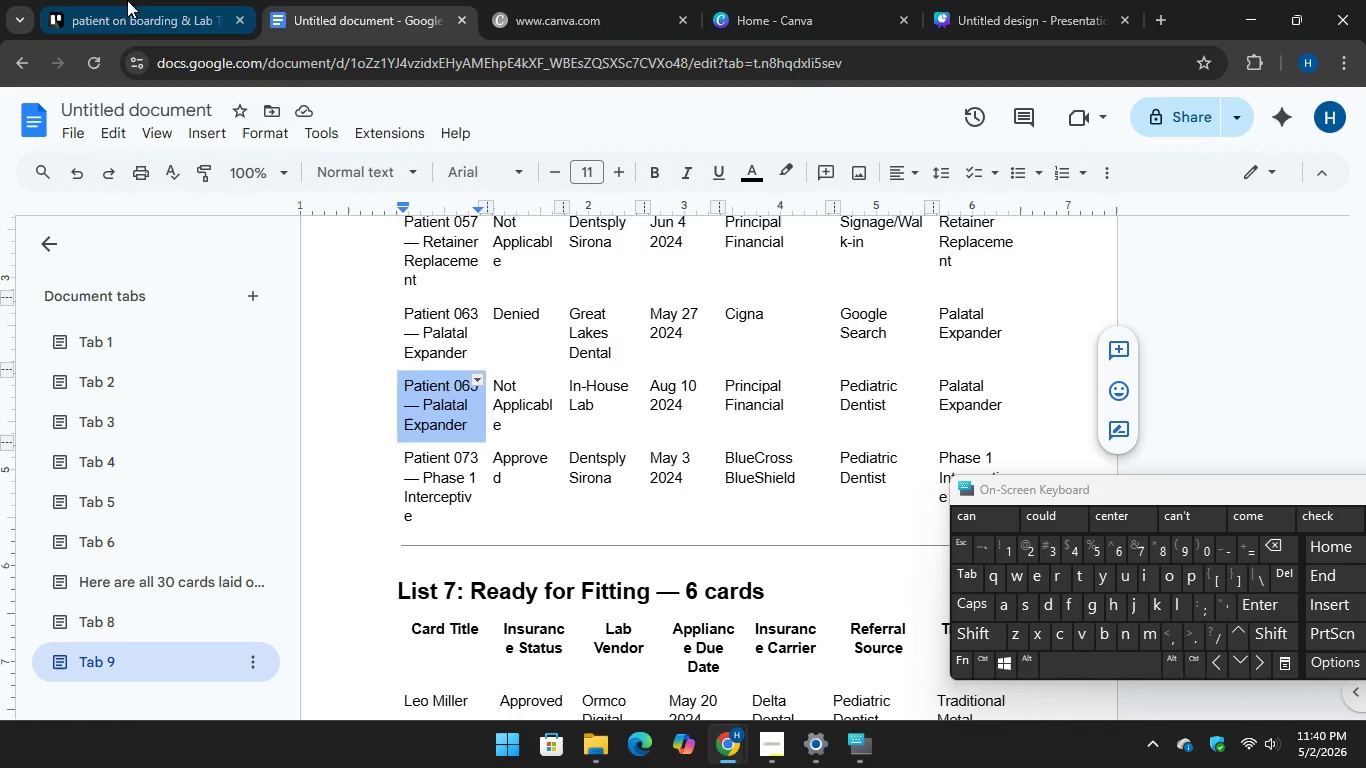 
left_click([104, 0])
 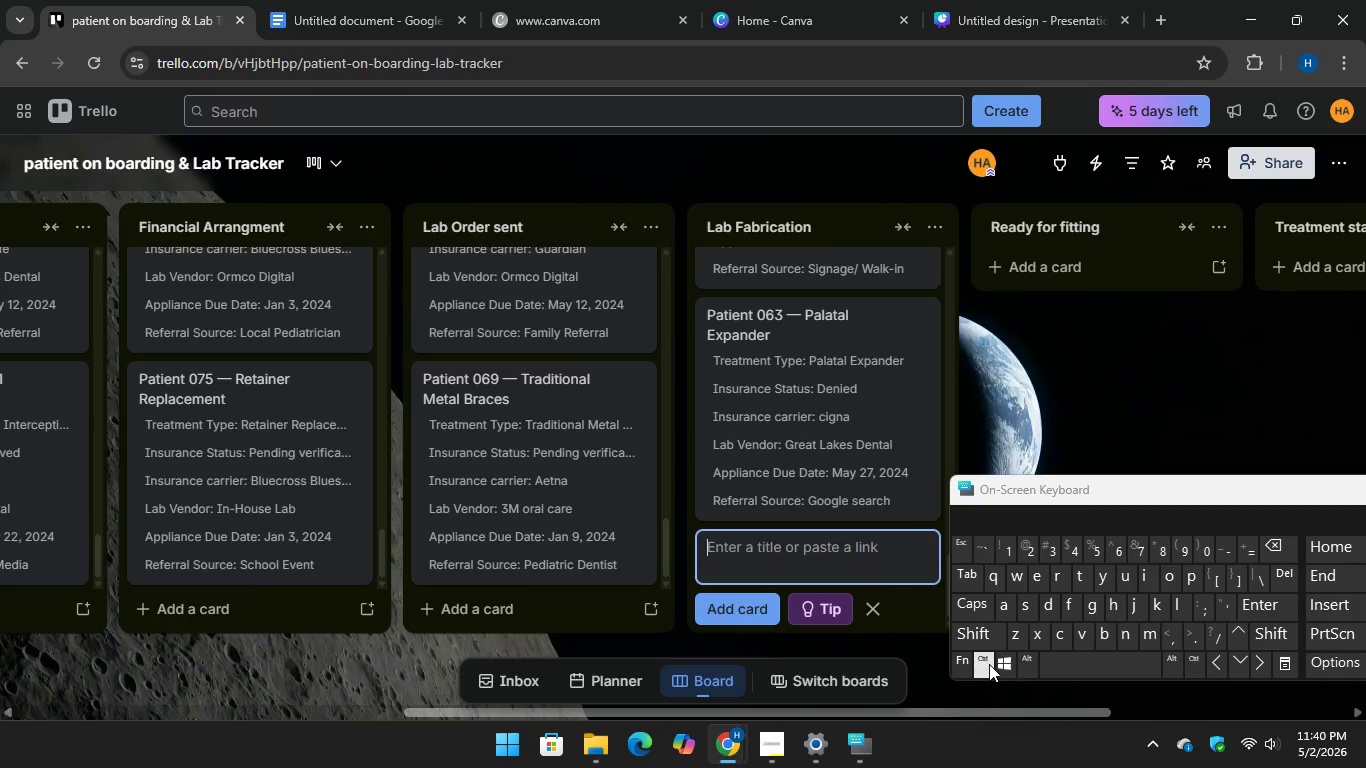 
key(Control+V)
 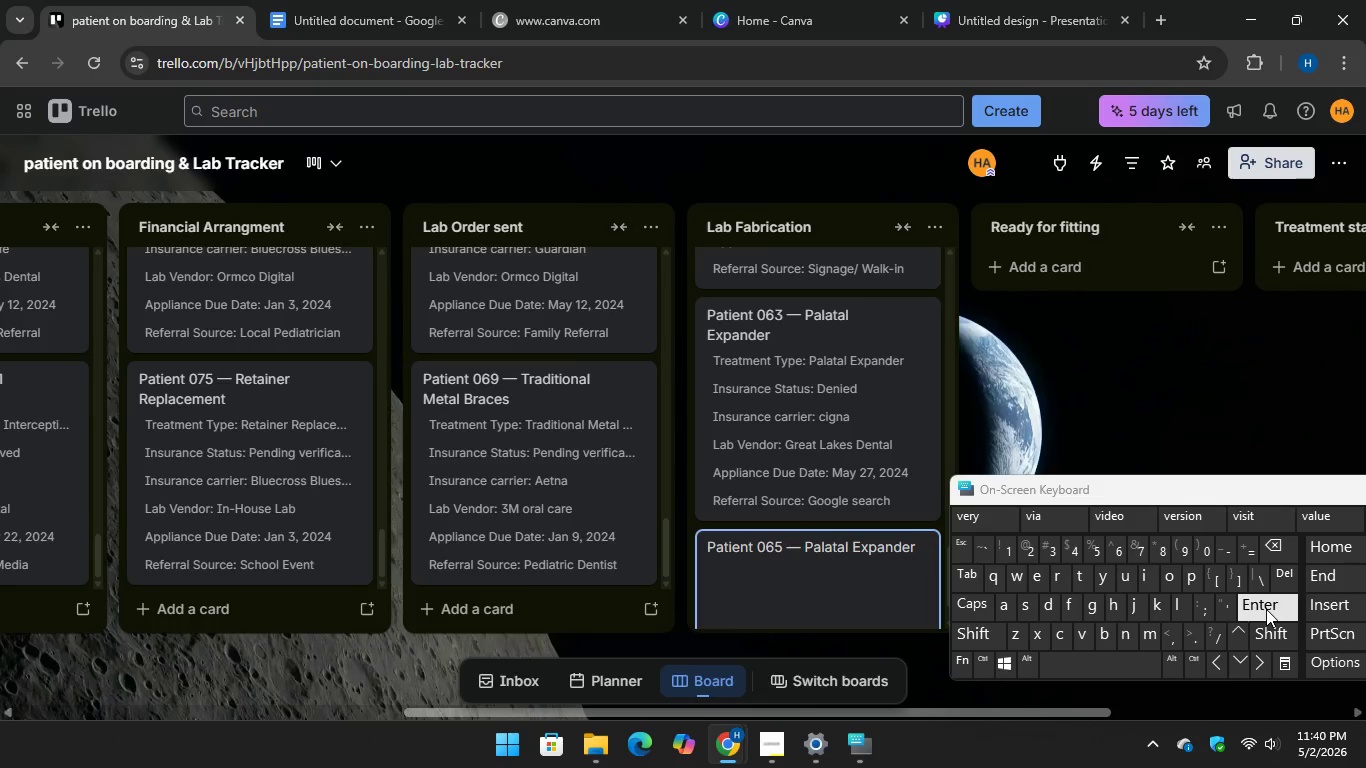 
key(Enter)
 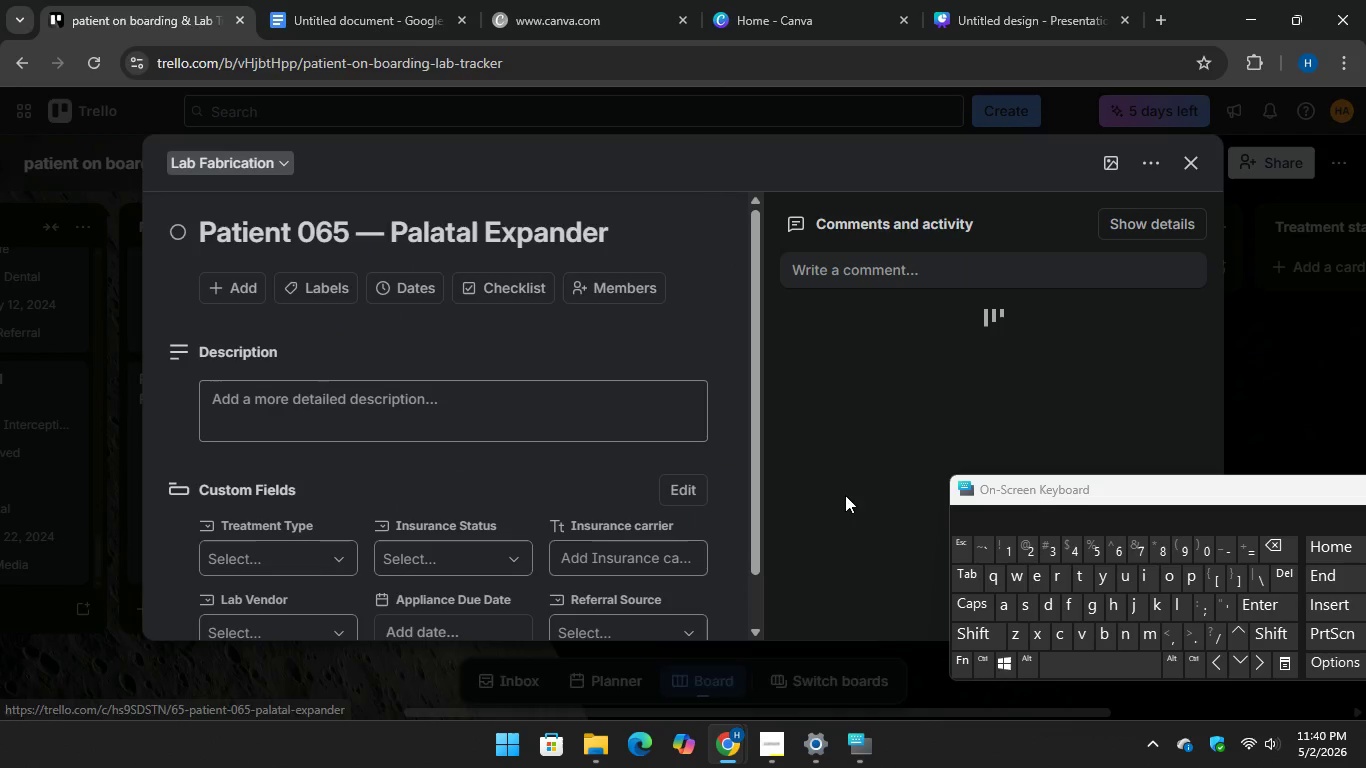 
scroll: coordinate [635, 490], scroll_direction: down, amount: 4.0
 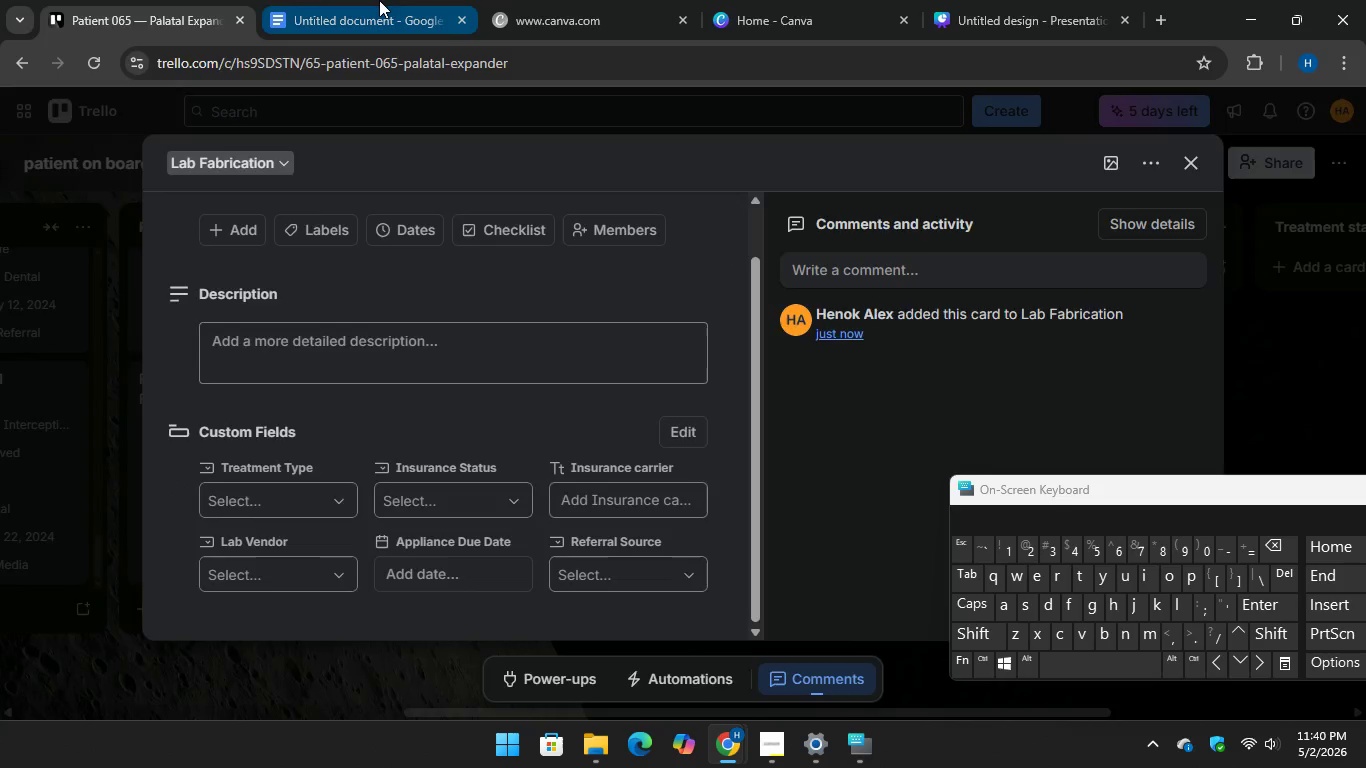 
left_click([379, 0])
 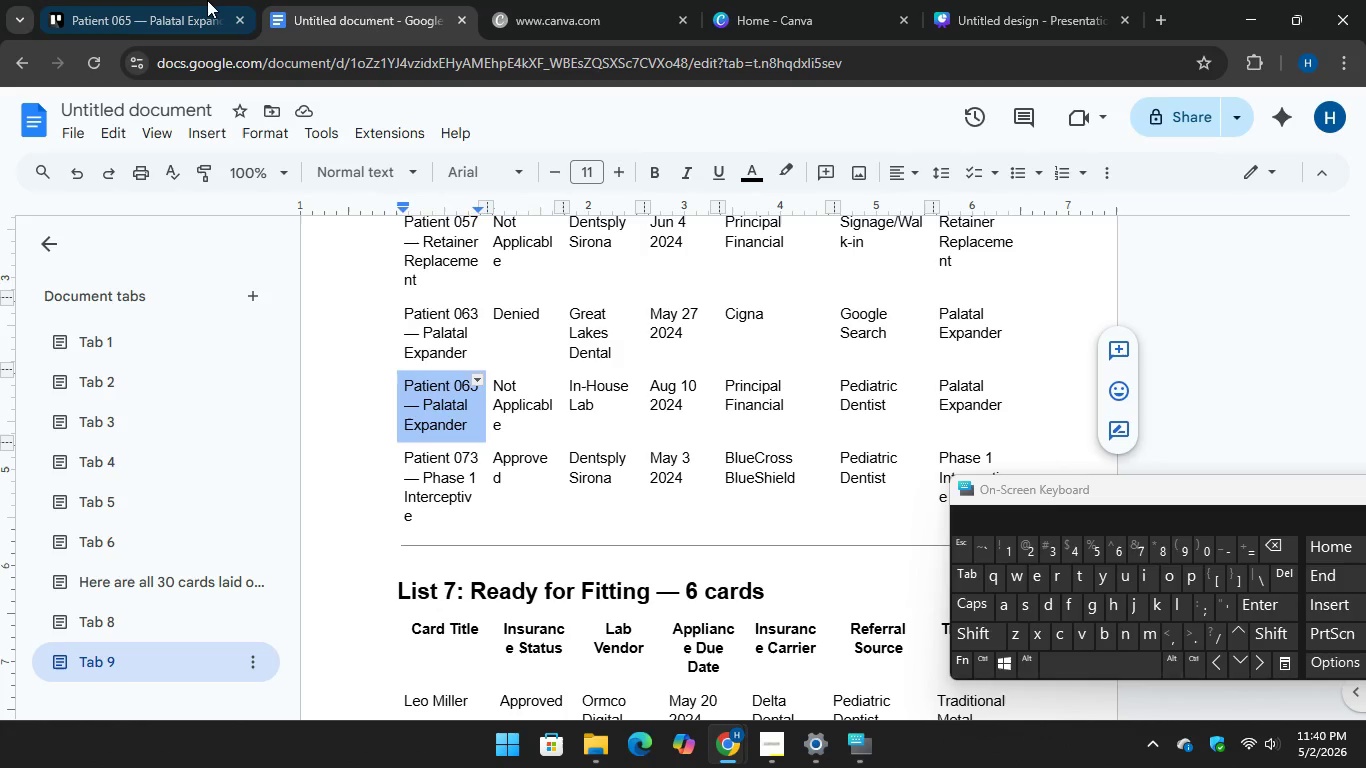 
left_click([152, 0])
 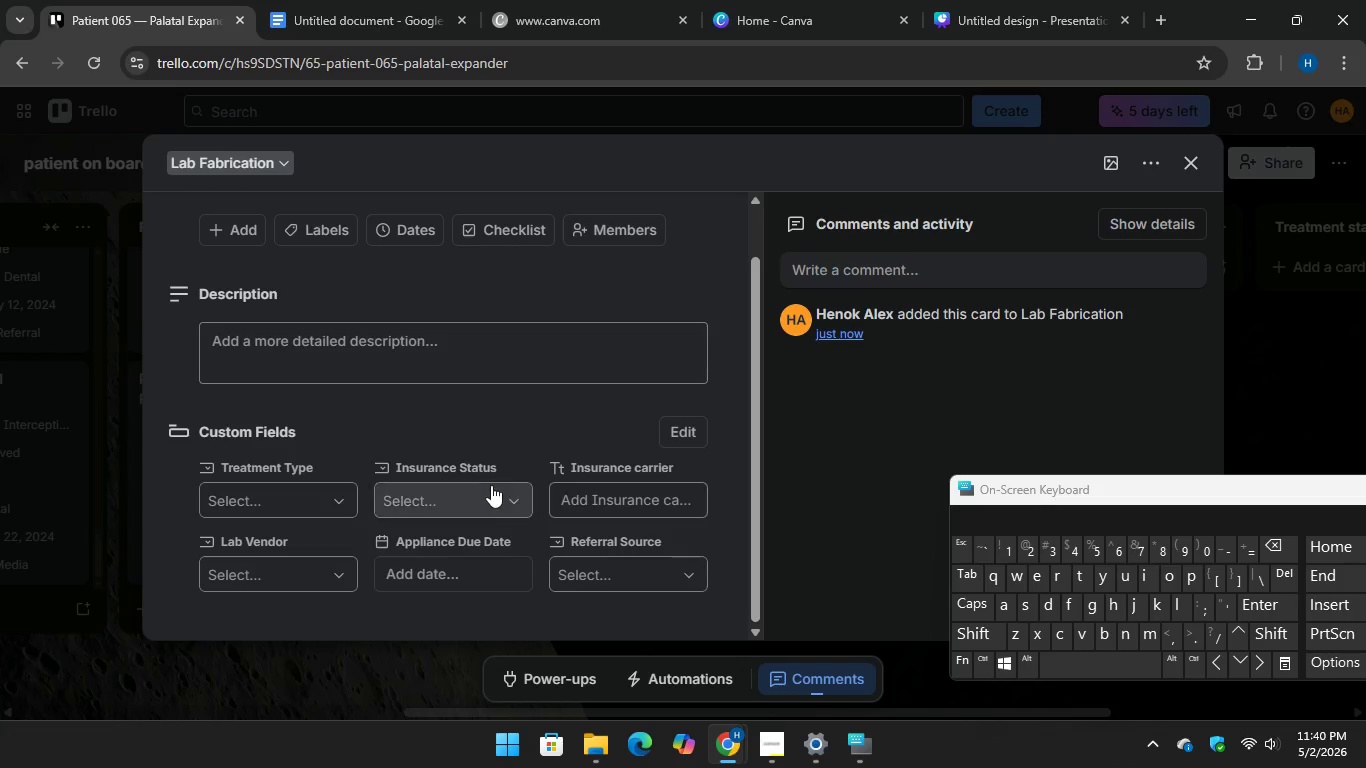 
left_click([485, 493])
 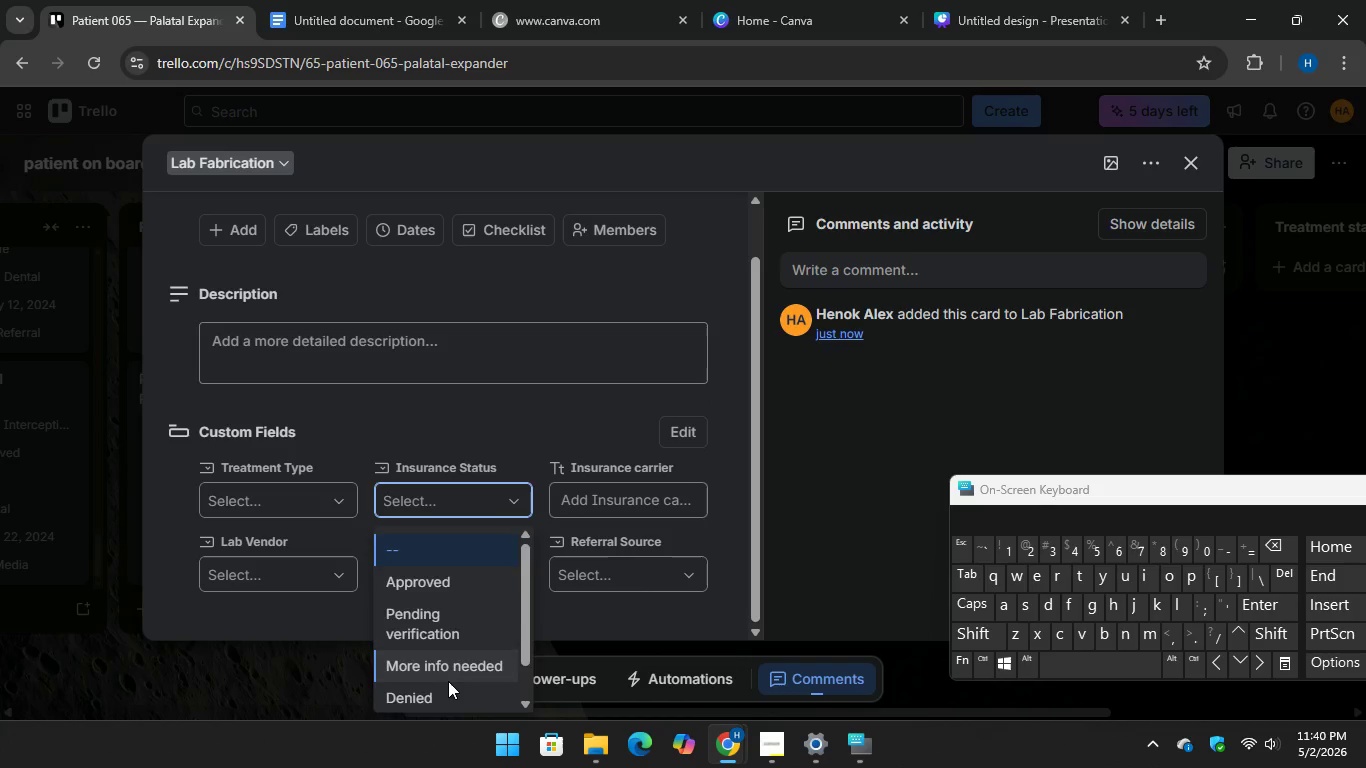 
scroll: coordinate [453, 678], scroll_direction: down, amount: 2.0
 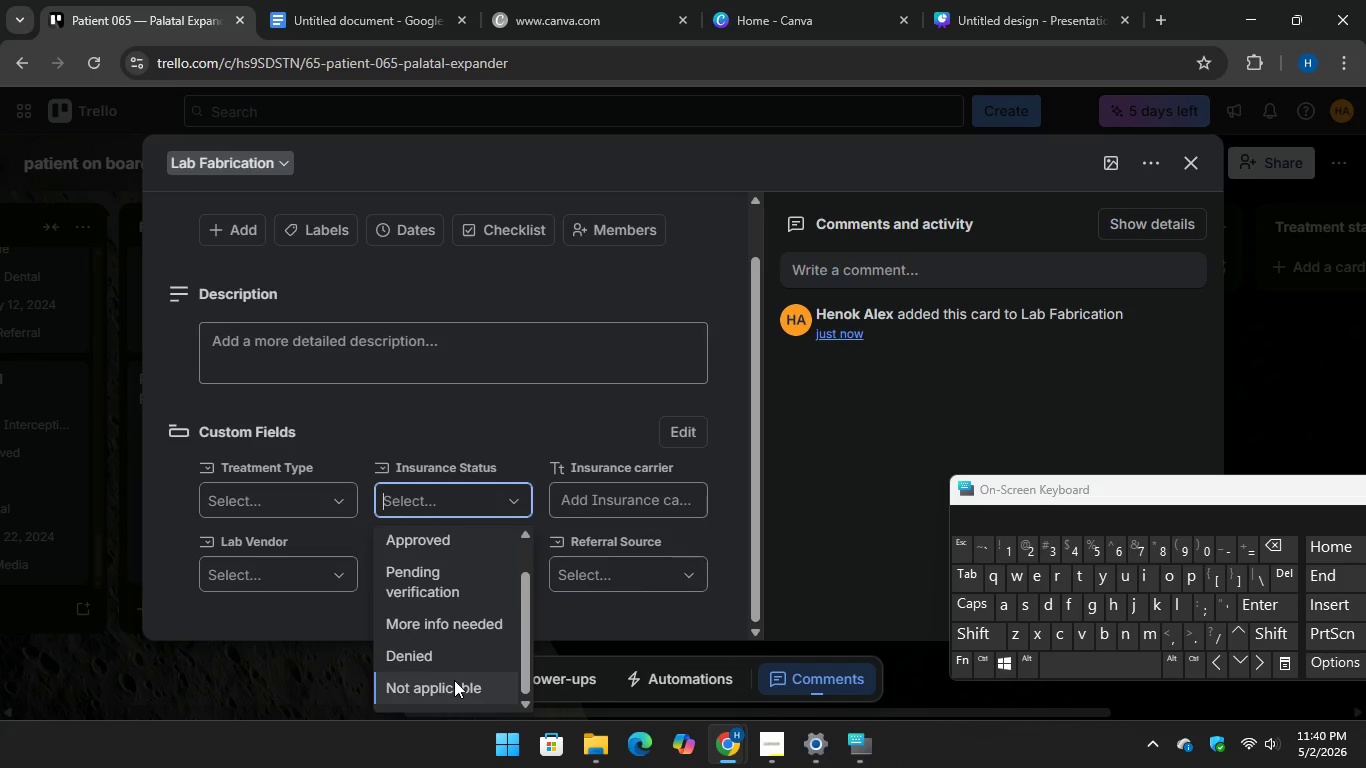 
left_click([454, 684])
 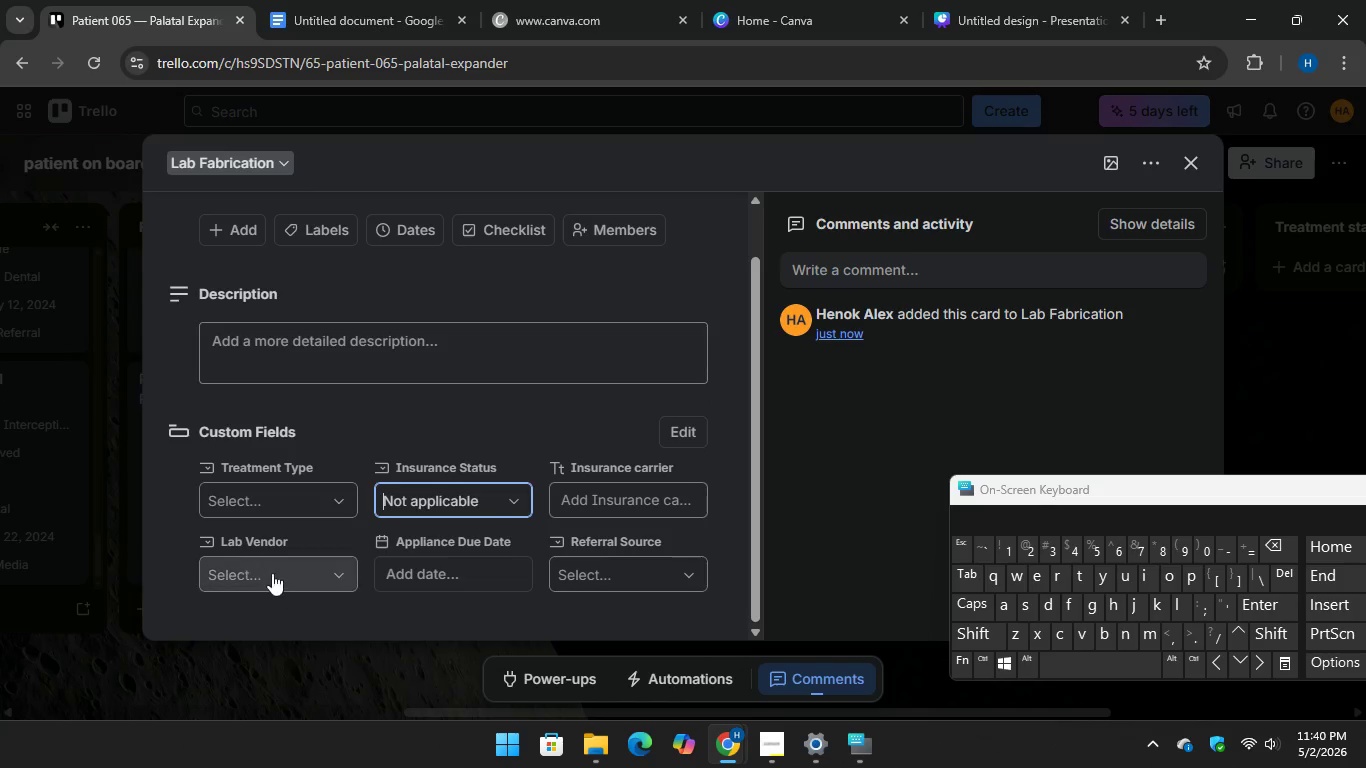 
mouse_move([270, 555])
 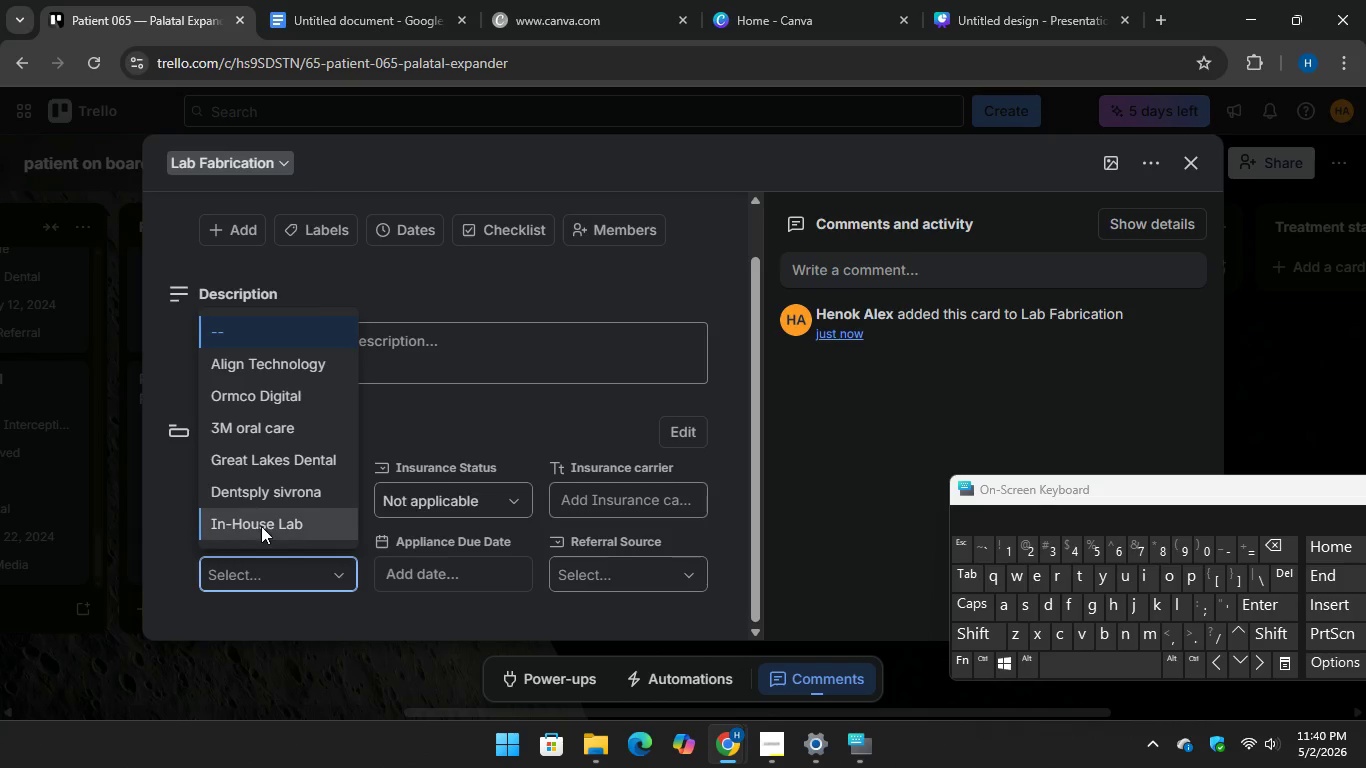 
left_click([261, 526])
 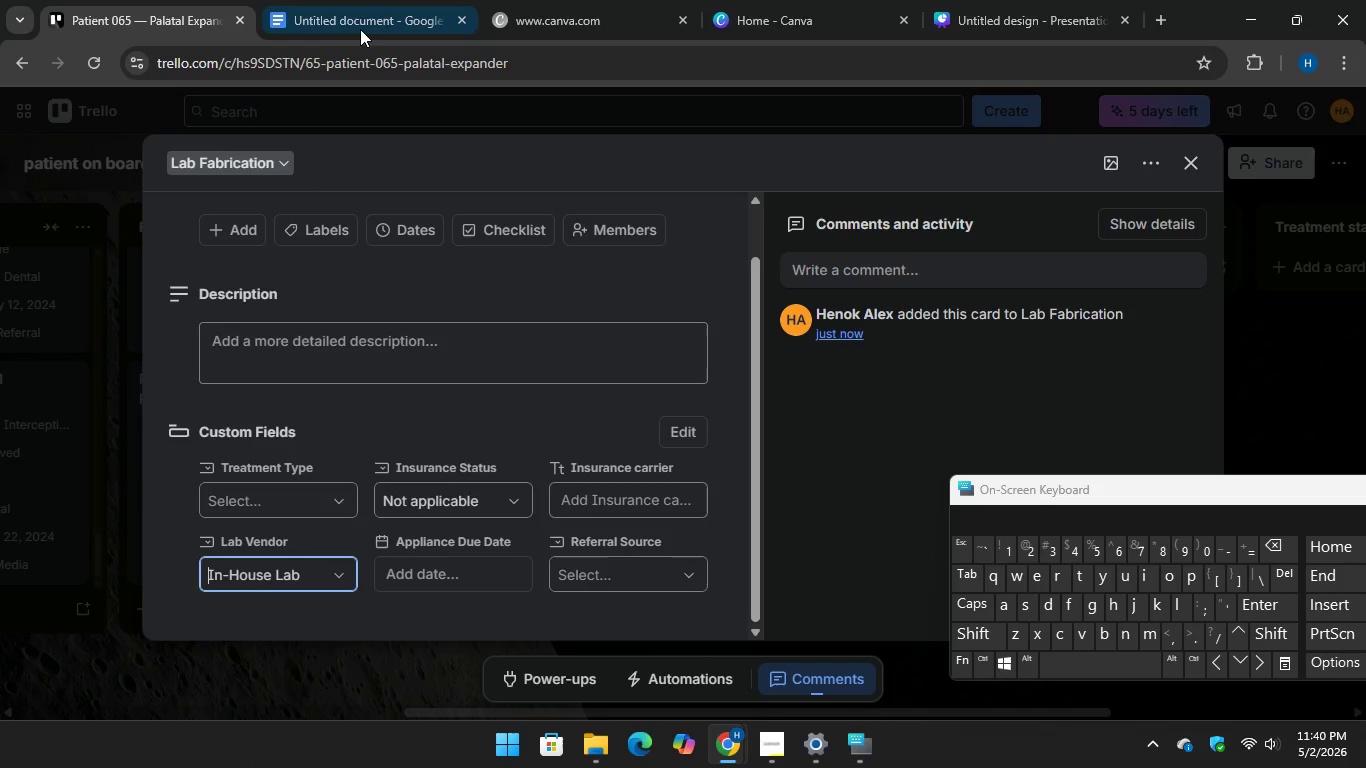 
left_click([359, 19])
 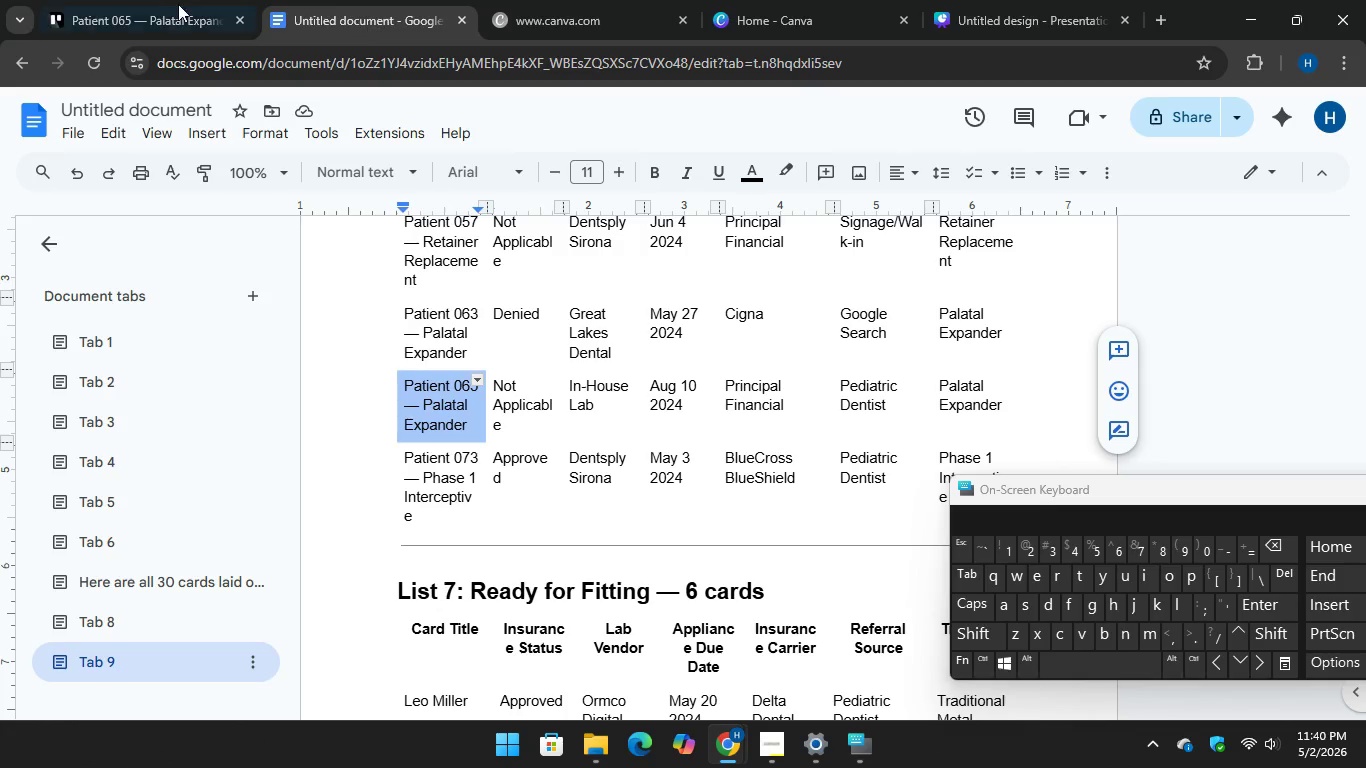 
left_click([164, 1])
 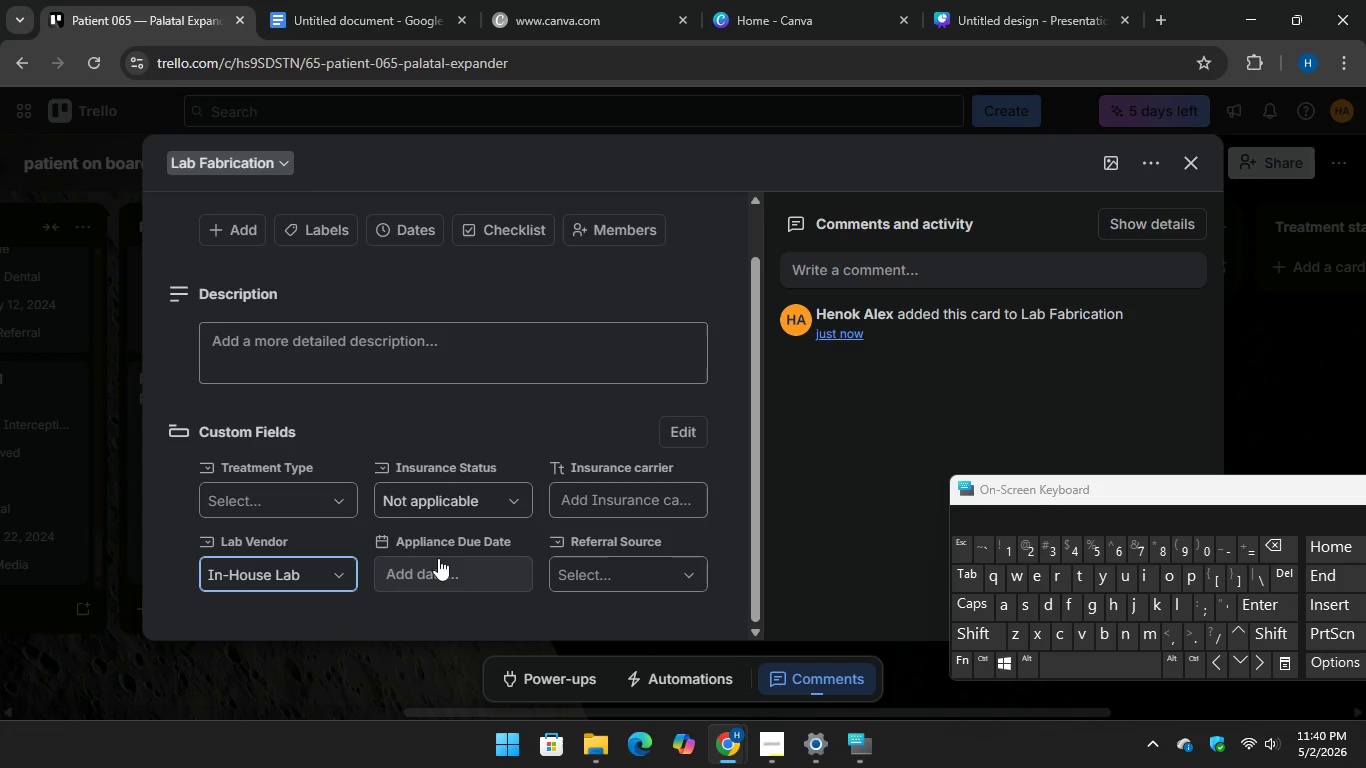 
left_click([433, 578])
 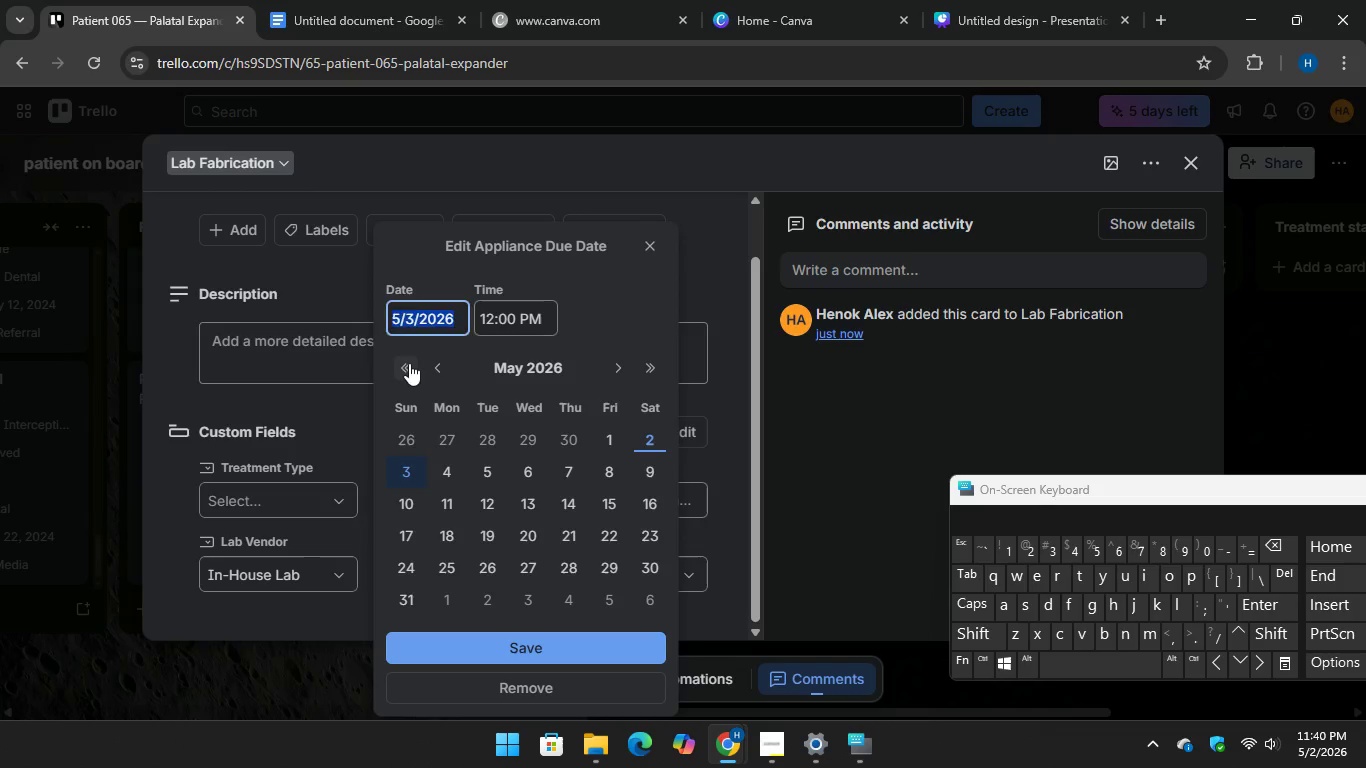 
double_click([409, 363])
 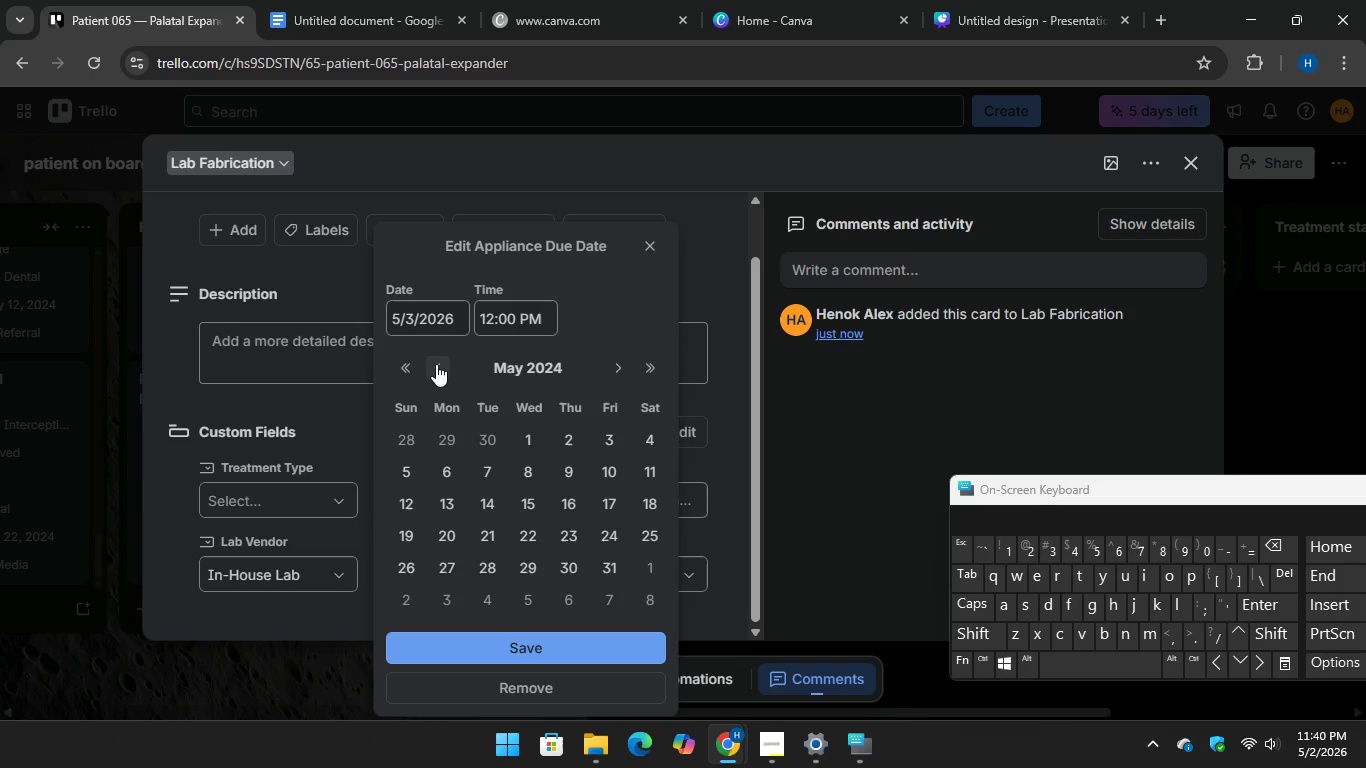 
left_click([433, 367])
 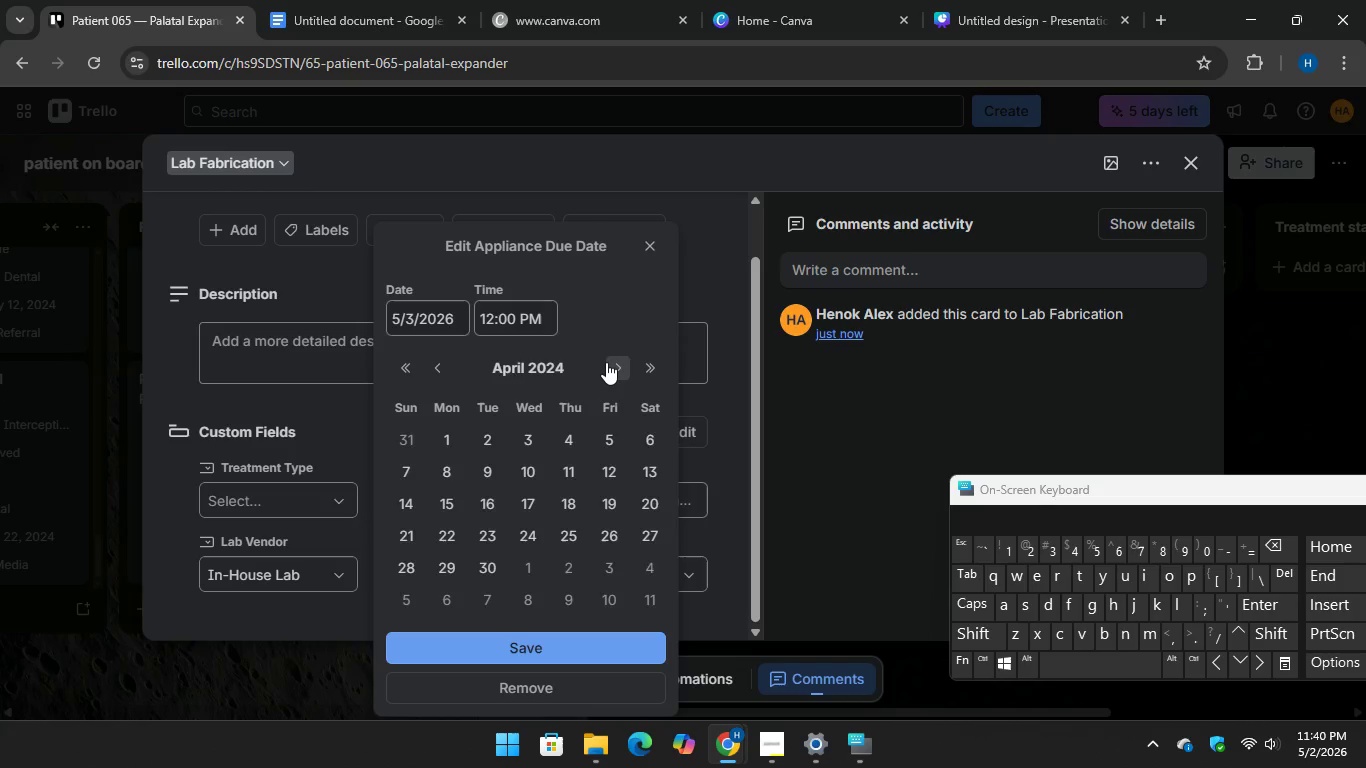 
double_click([610, 362])
 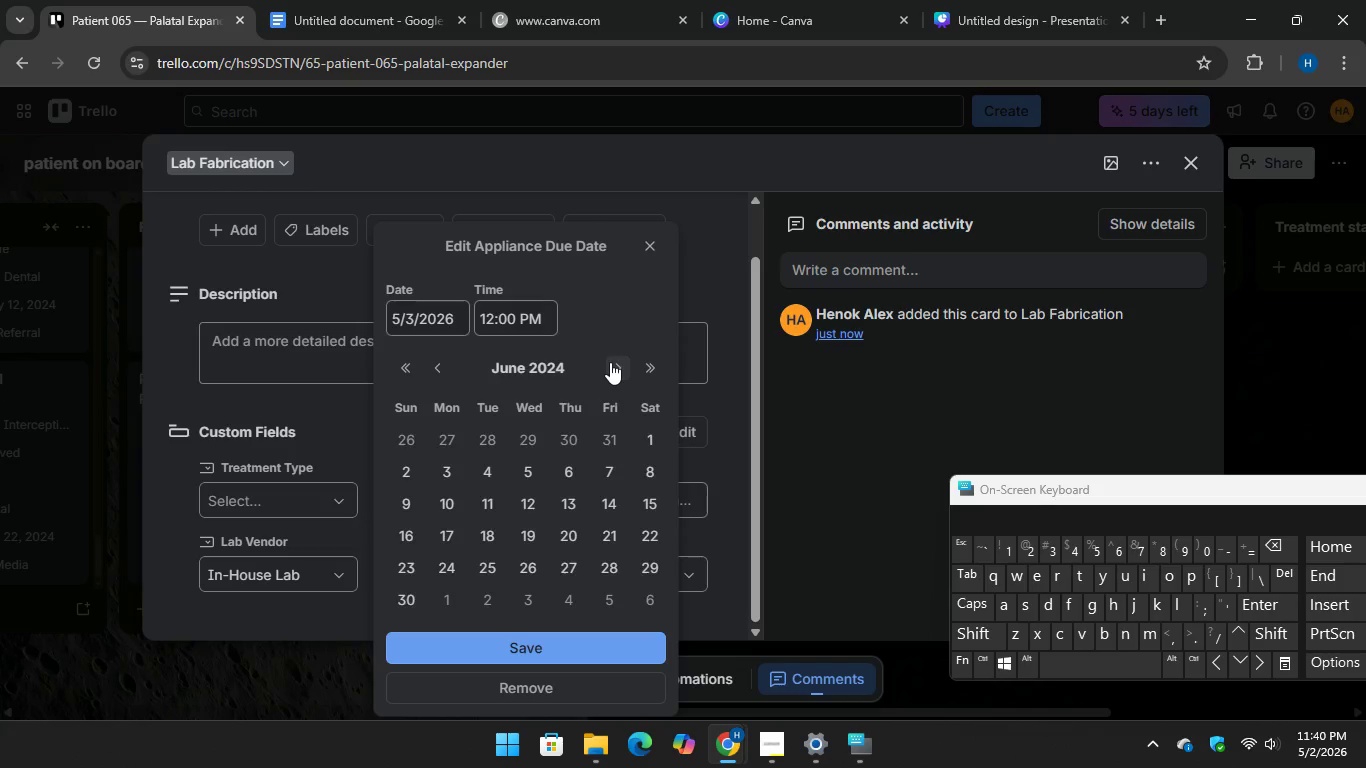 
triple_click([610, 362])
 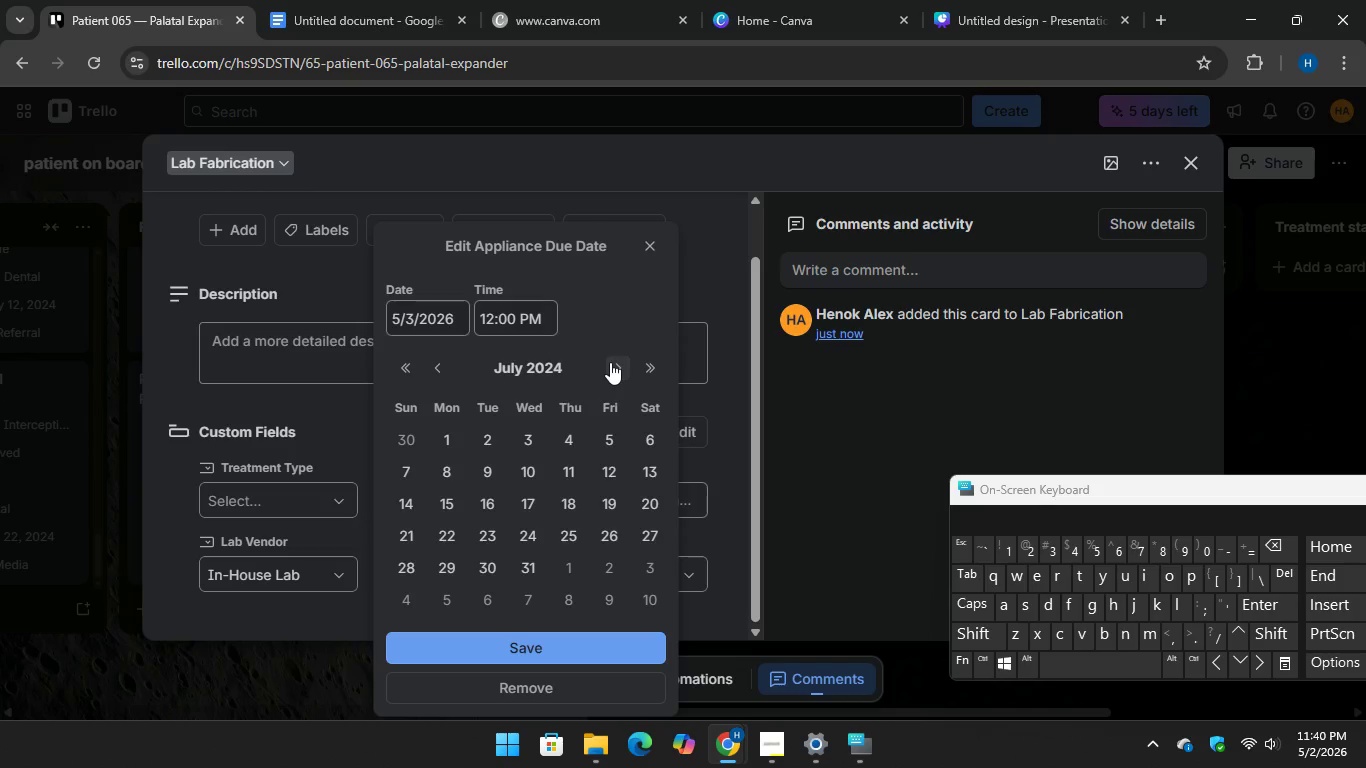 
left_click([610, 362])
 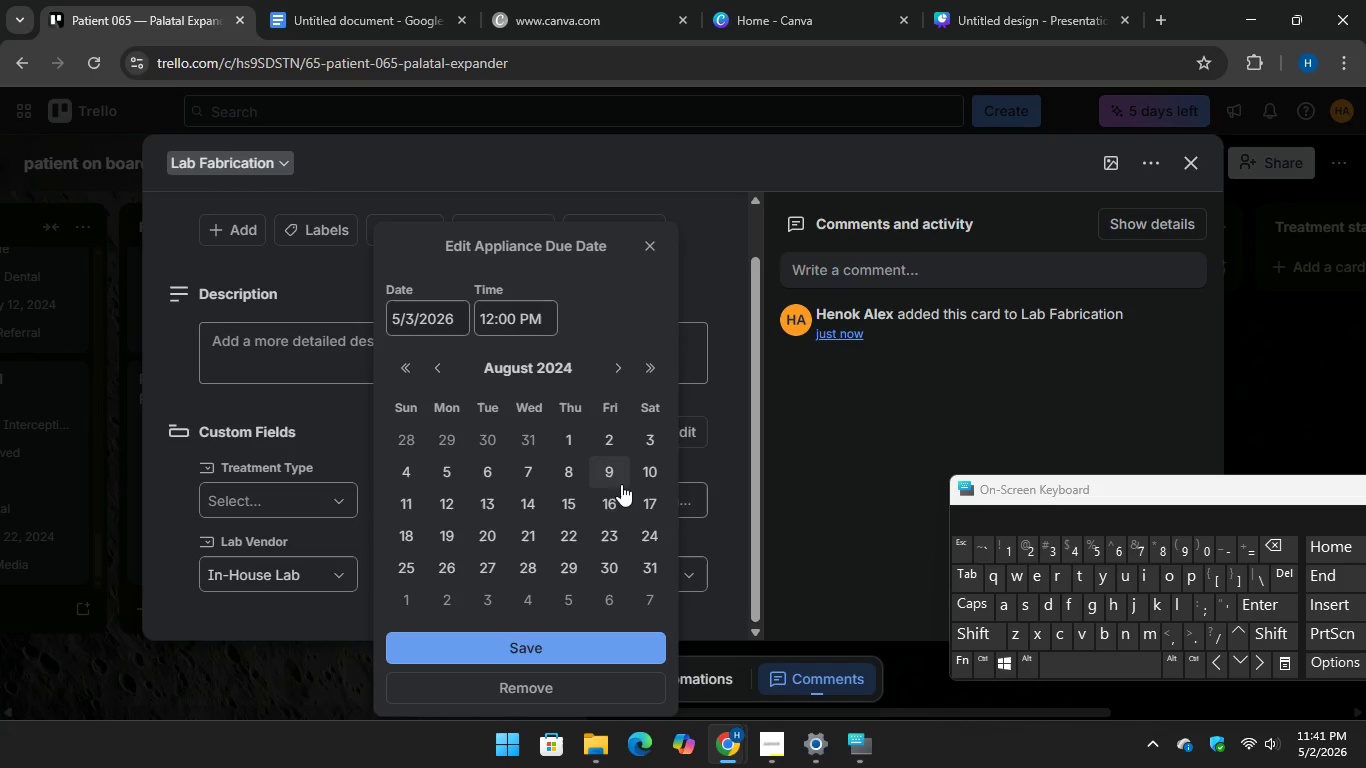 
left_click([643, 473])
 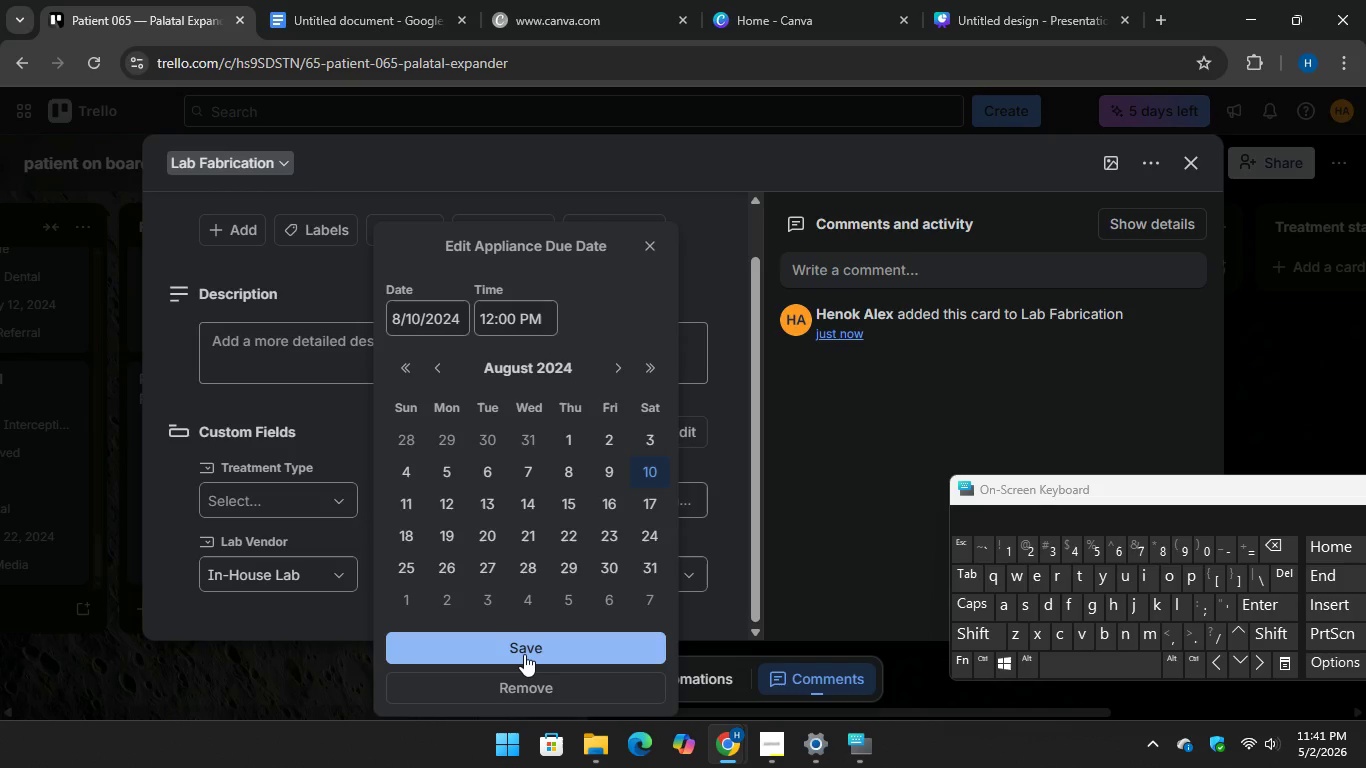 
left_click([524, 654])
 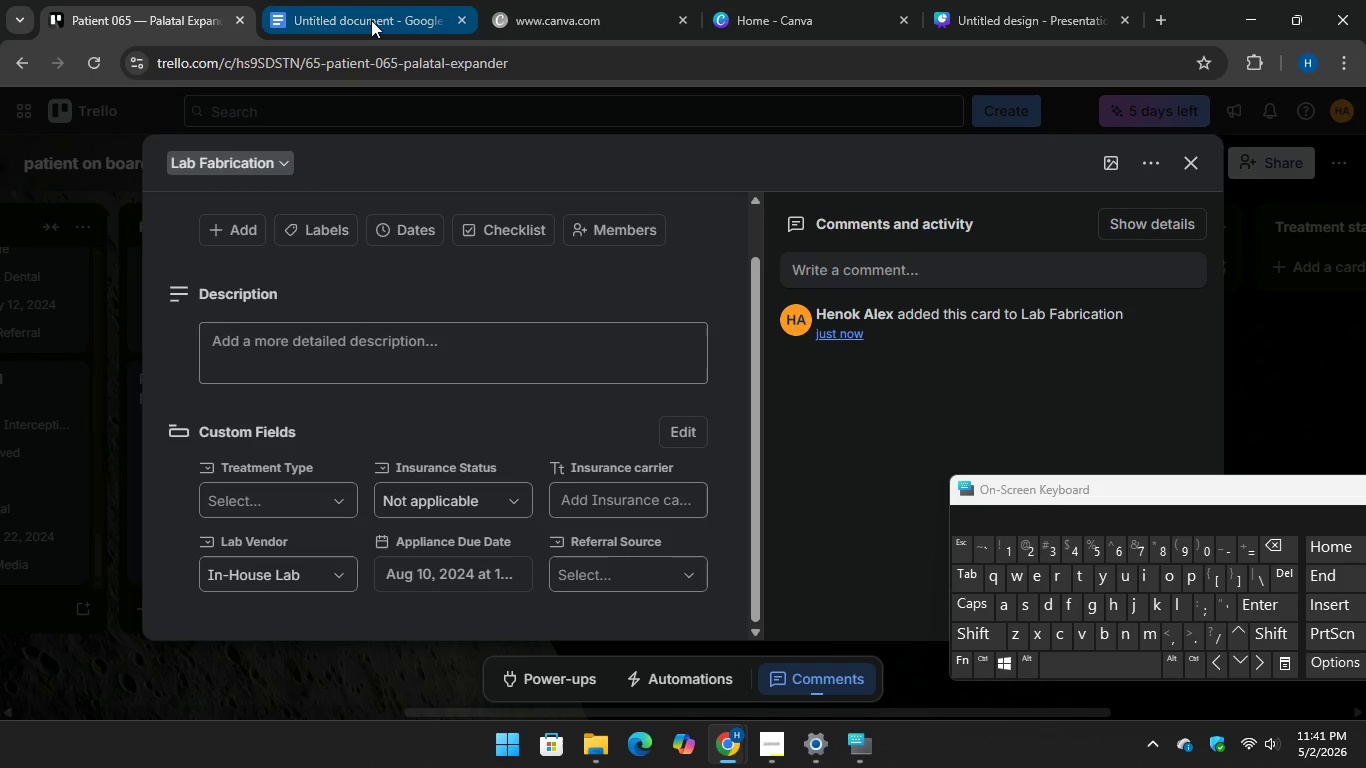 
left_click([371, 20])
 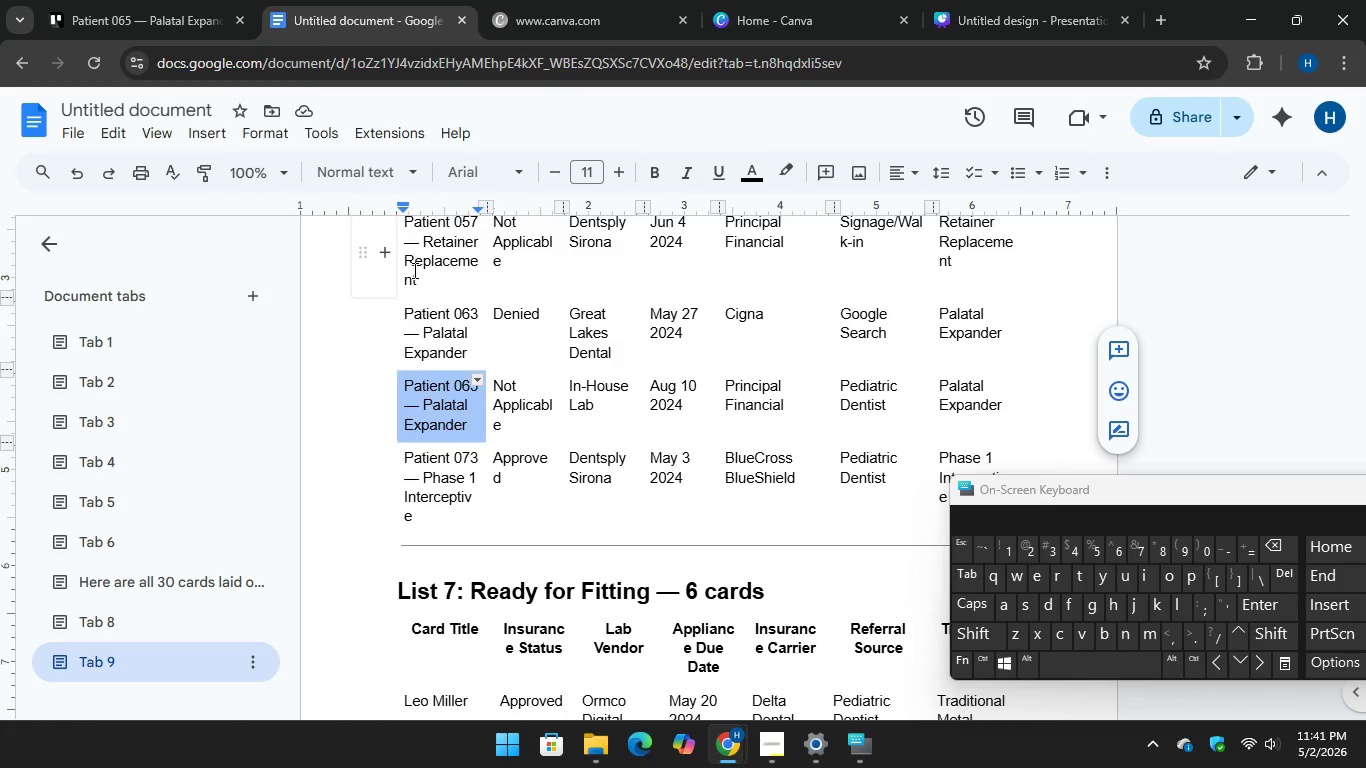 
left_click([164, 0])
 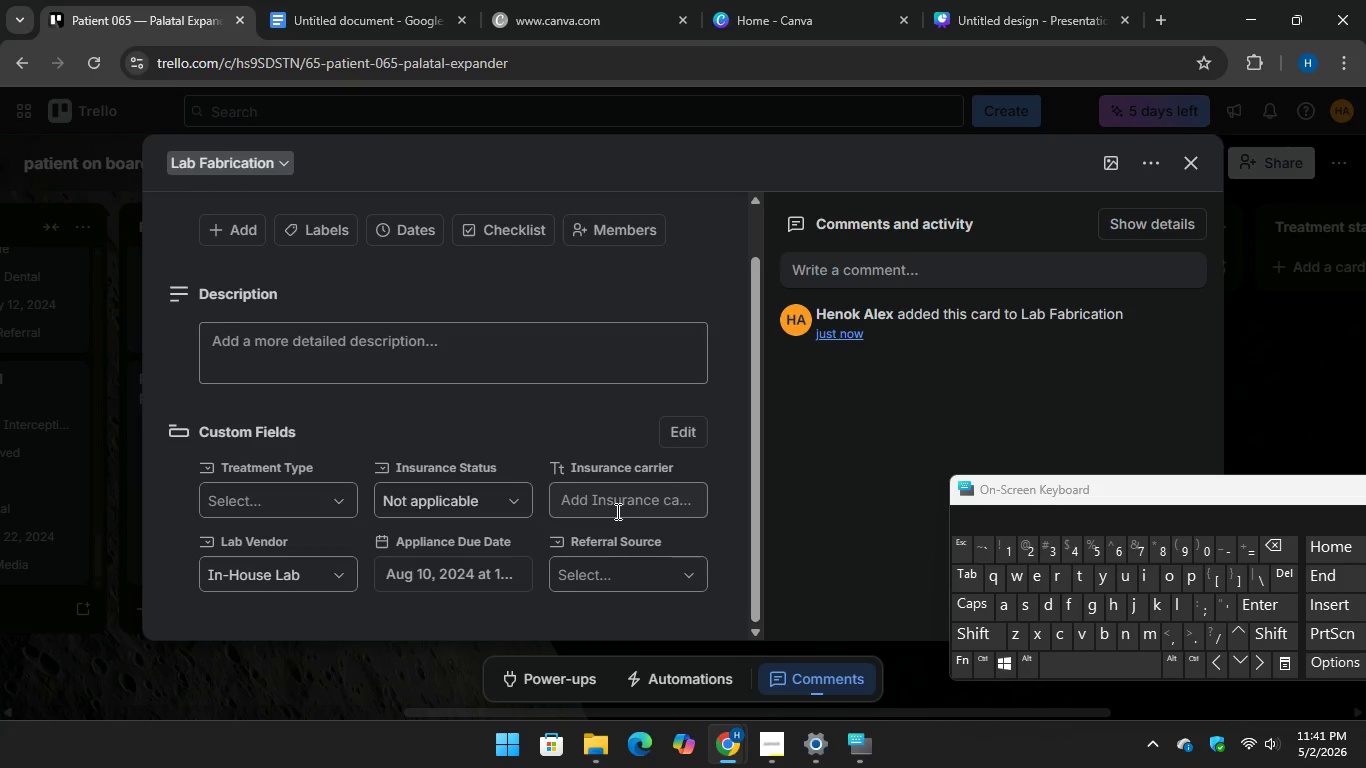 
left_click([608, 502])
 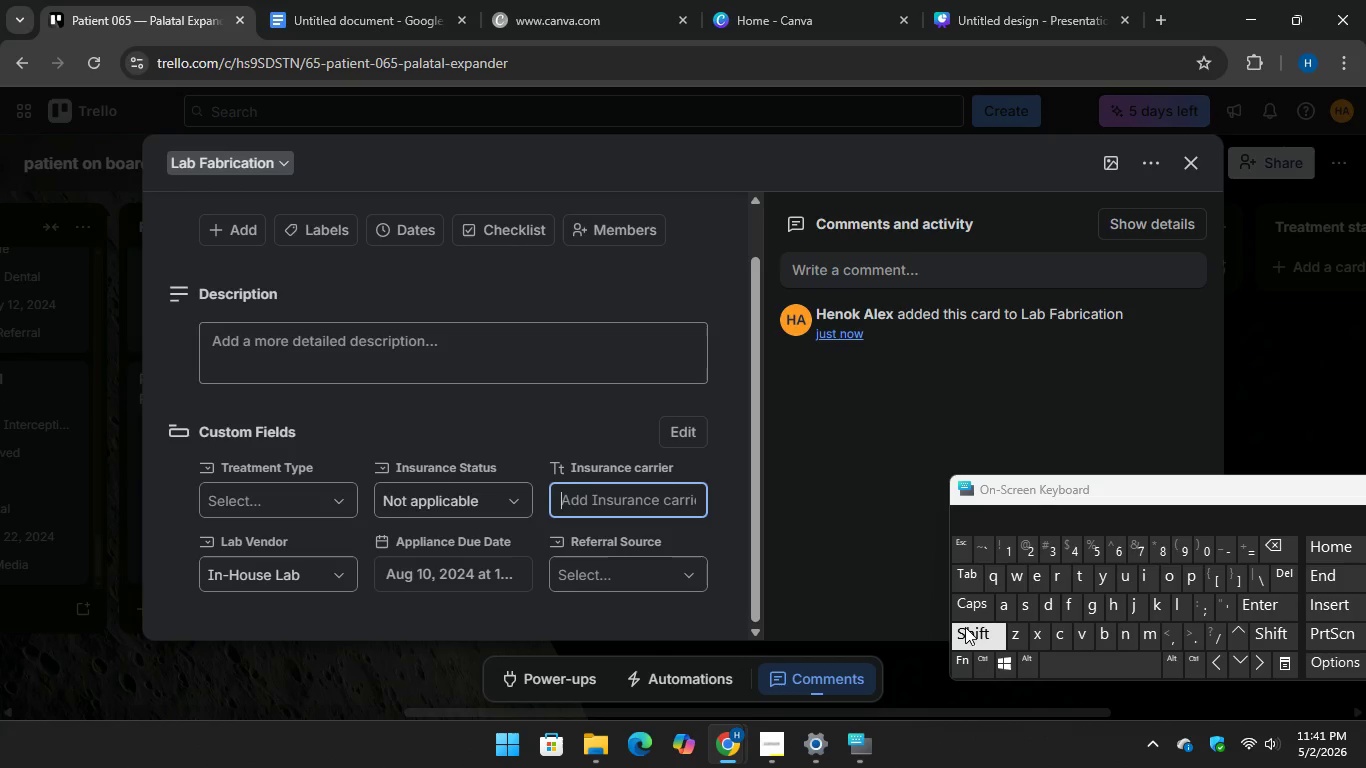 
type(Pr)
 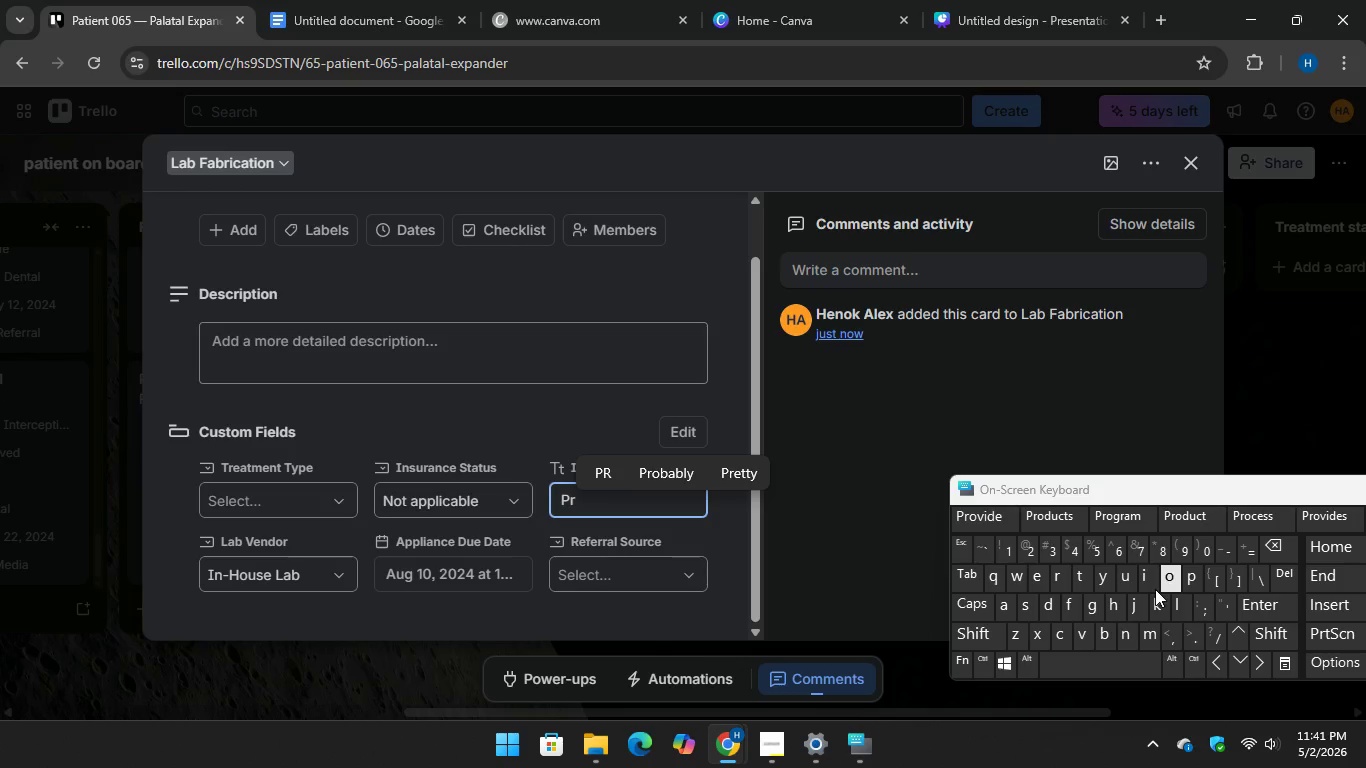 
type(incipal )
 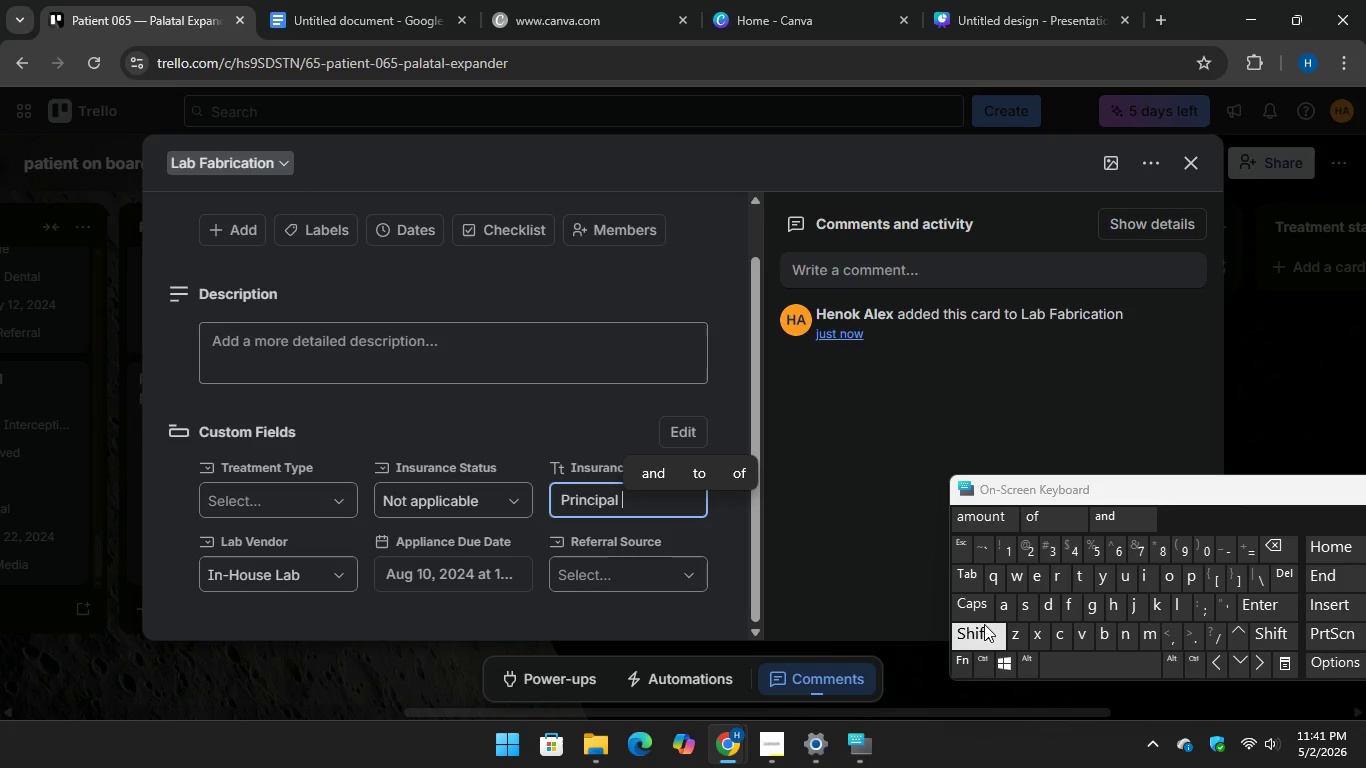 
type(Financi)
 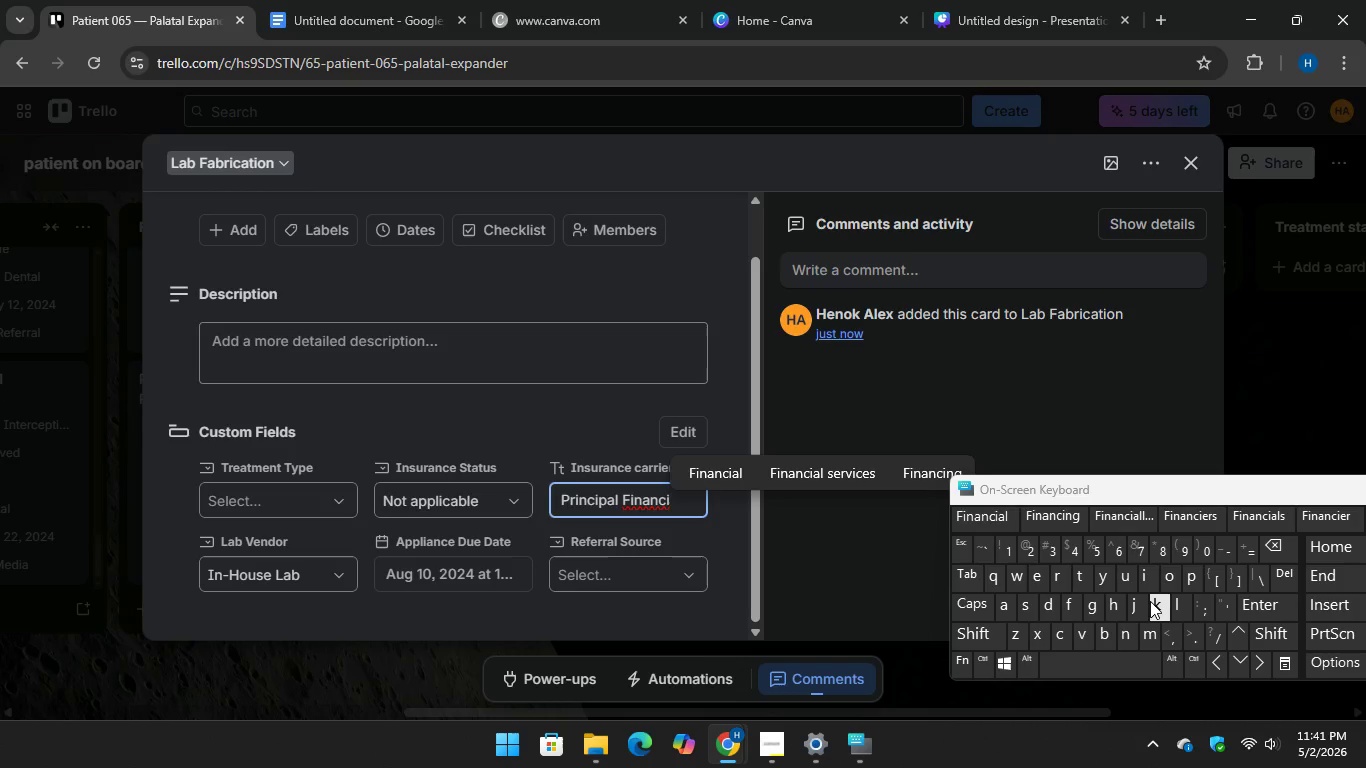 
wait(6.44)
 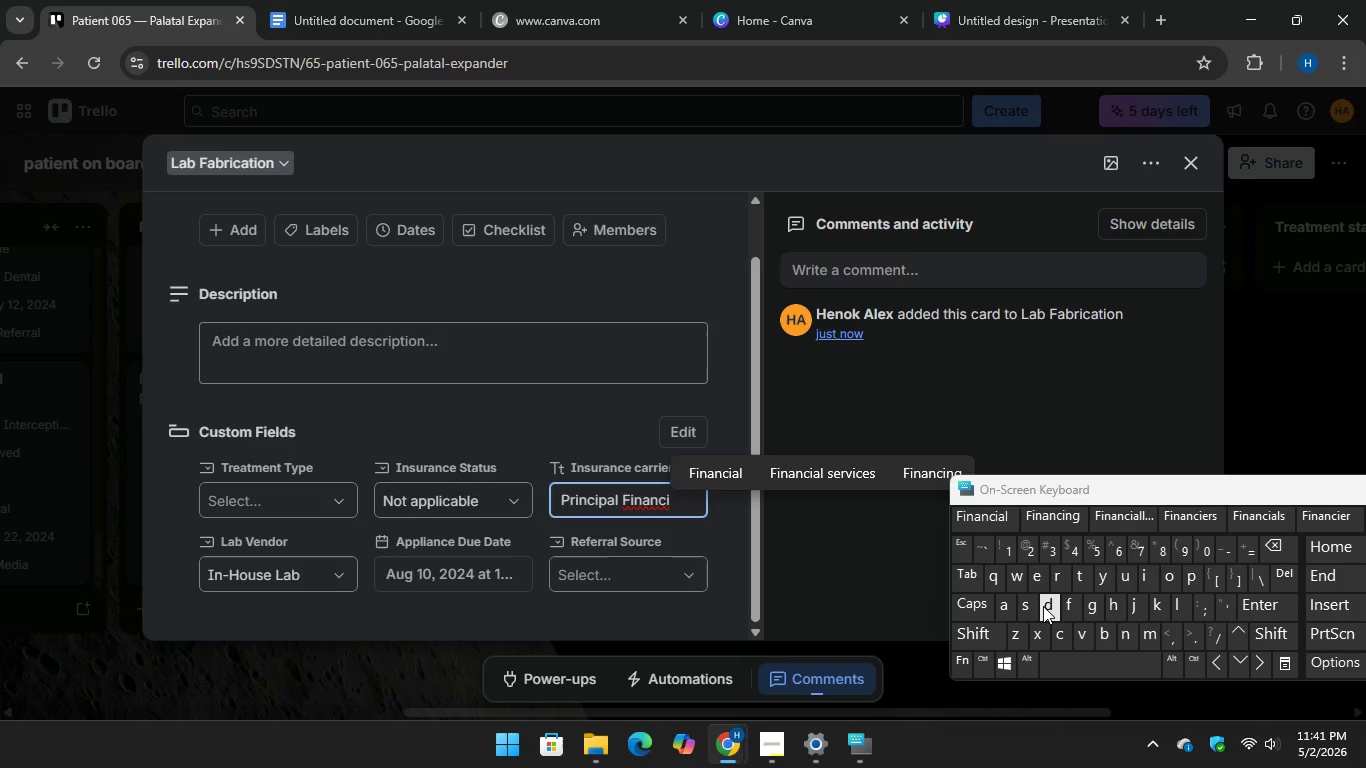 
type(al)
 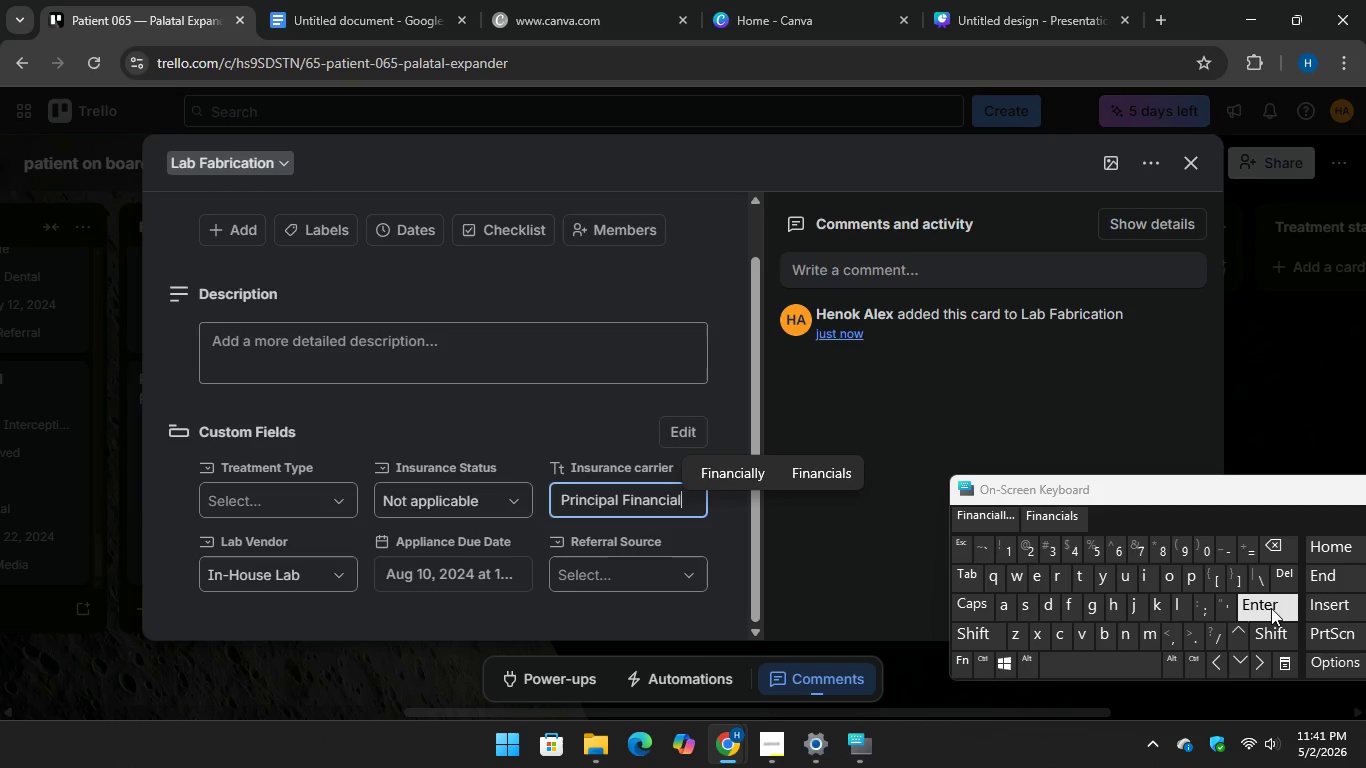 
key(Enter)
 